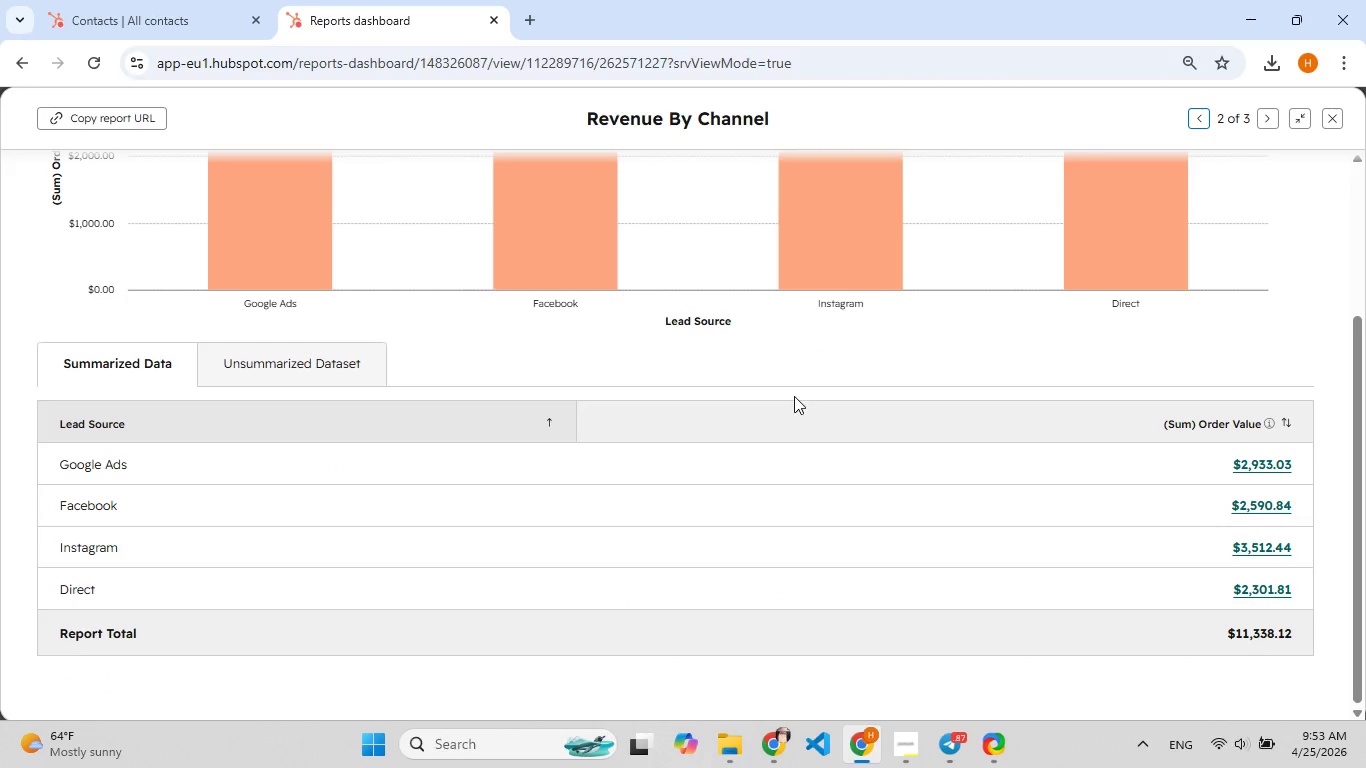 
key(Meta+Shift+S)
 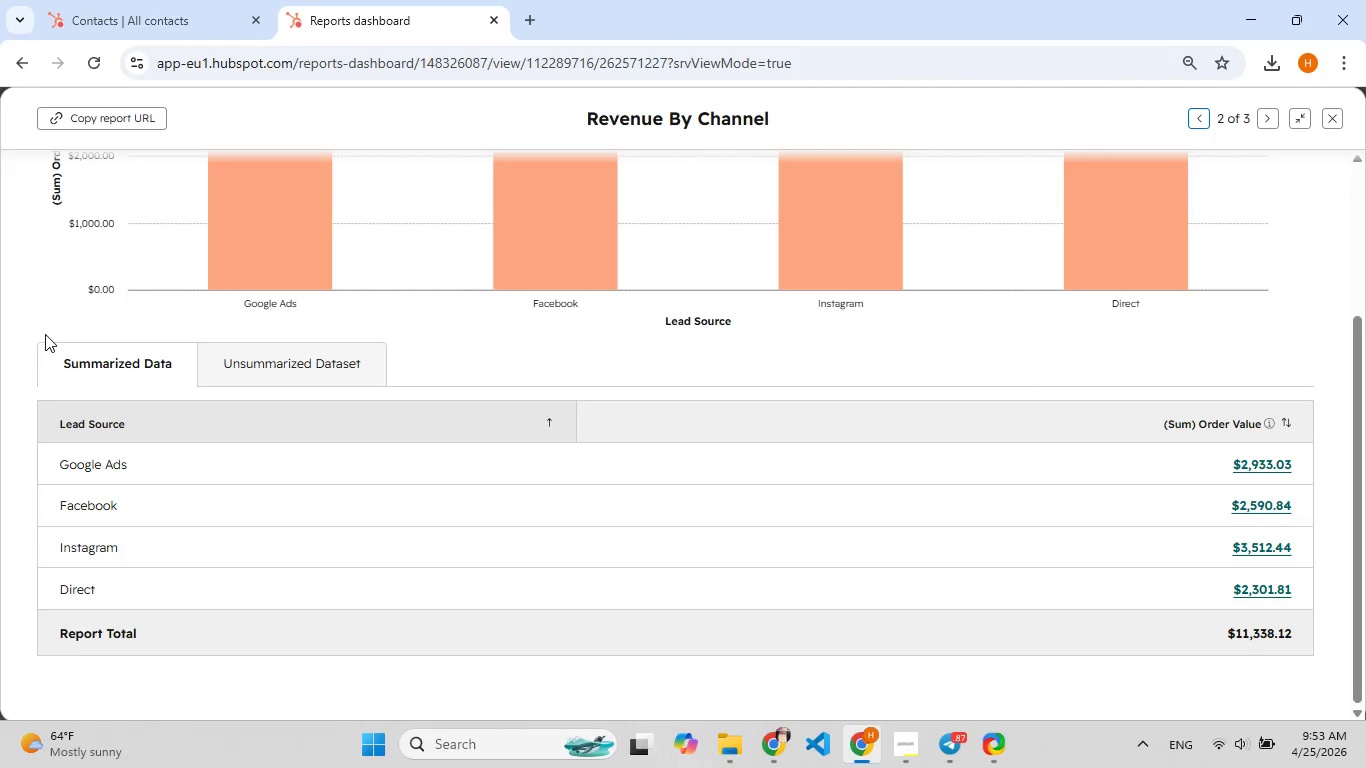 
wait(8.5)
 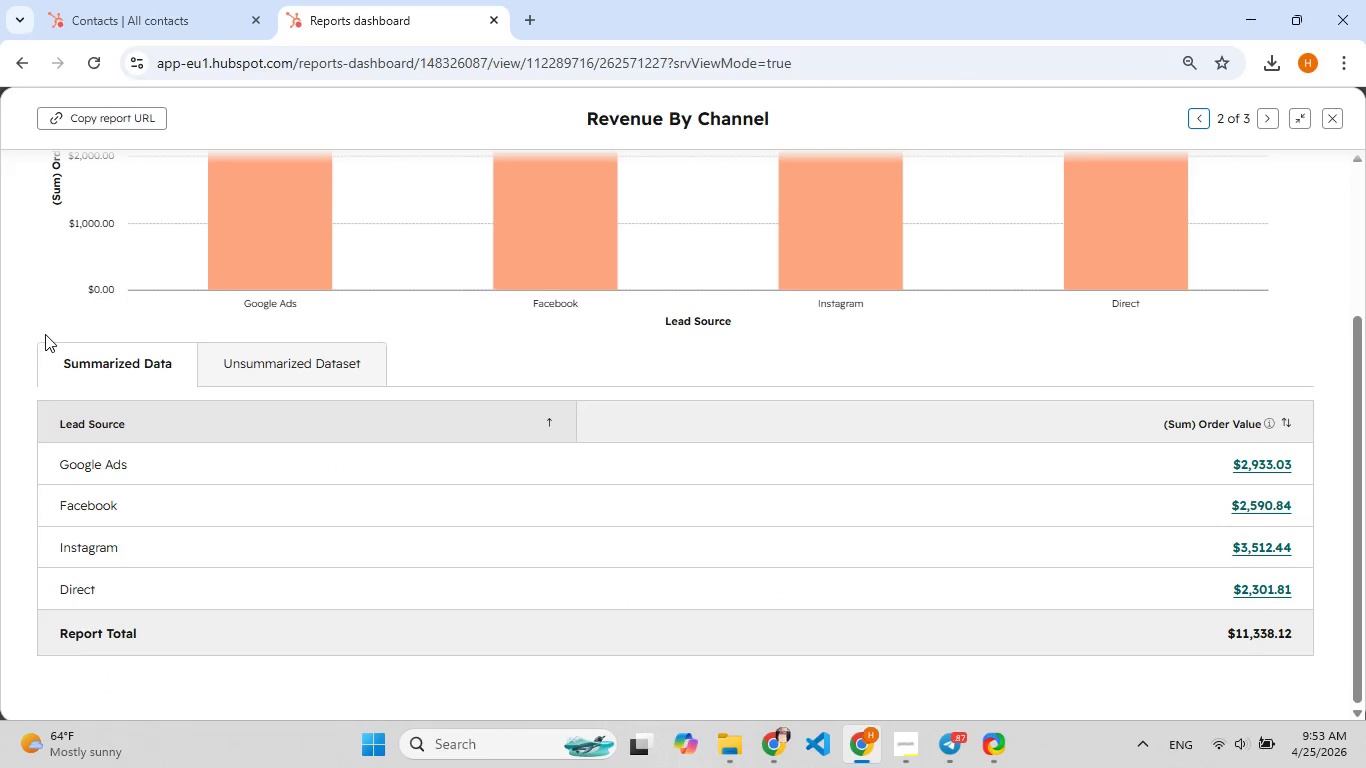 
left_click_drag(start_coordinate=[0, 332], to_coordinate=[1343, 681])
 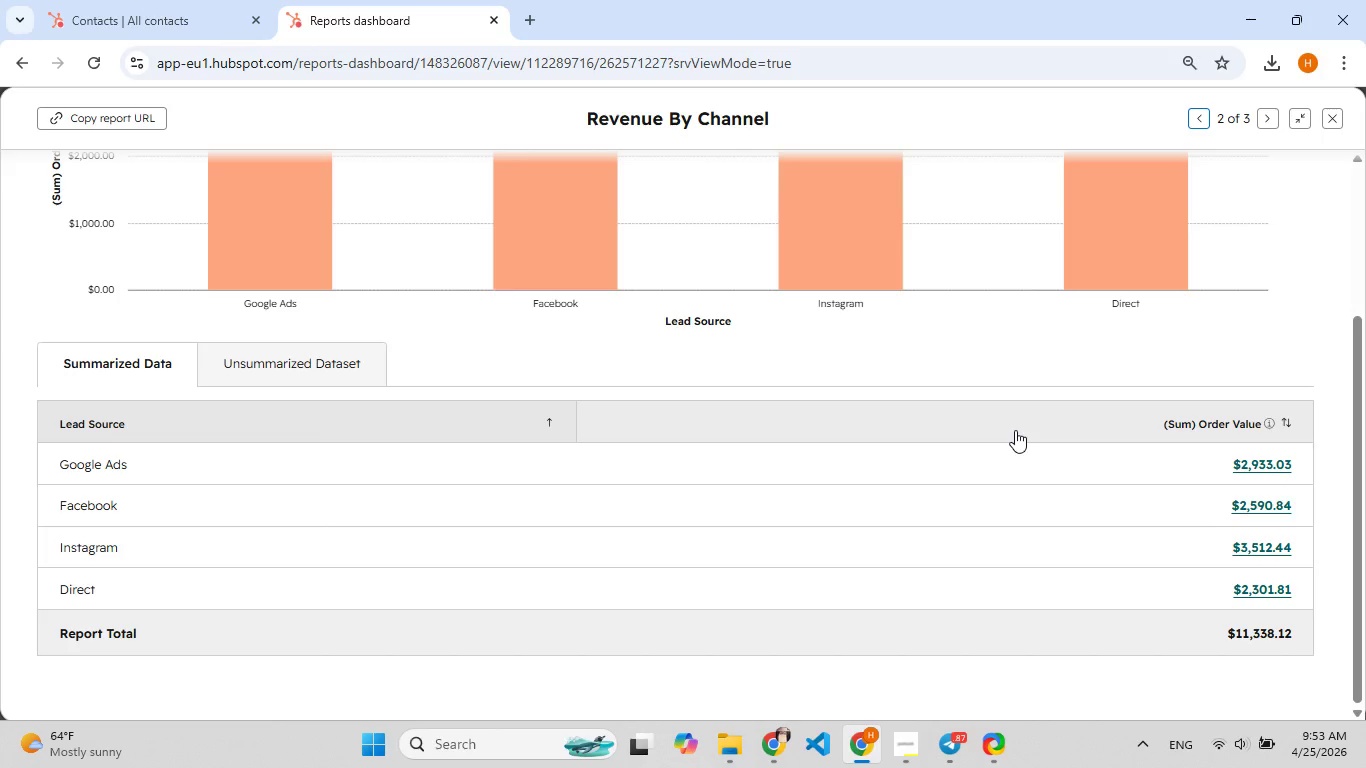 
wait(5.86)
 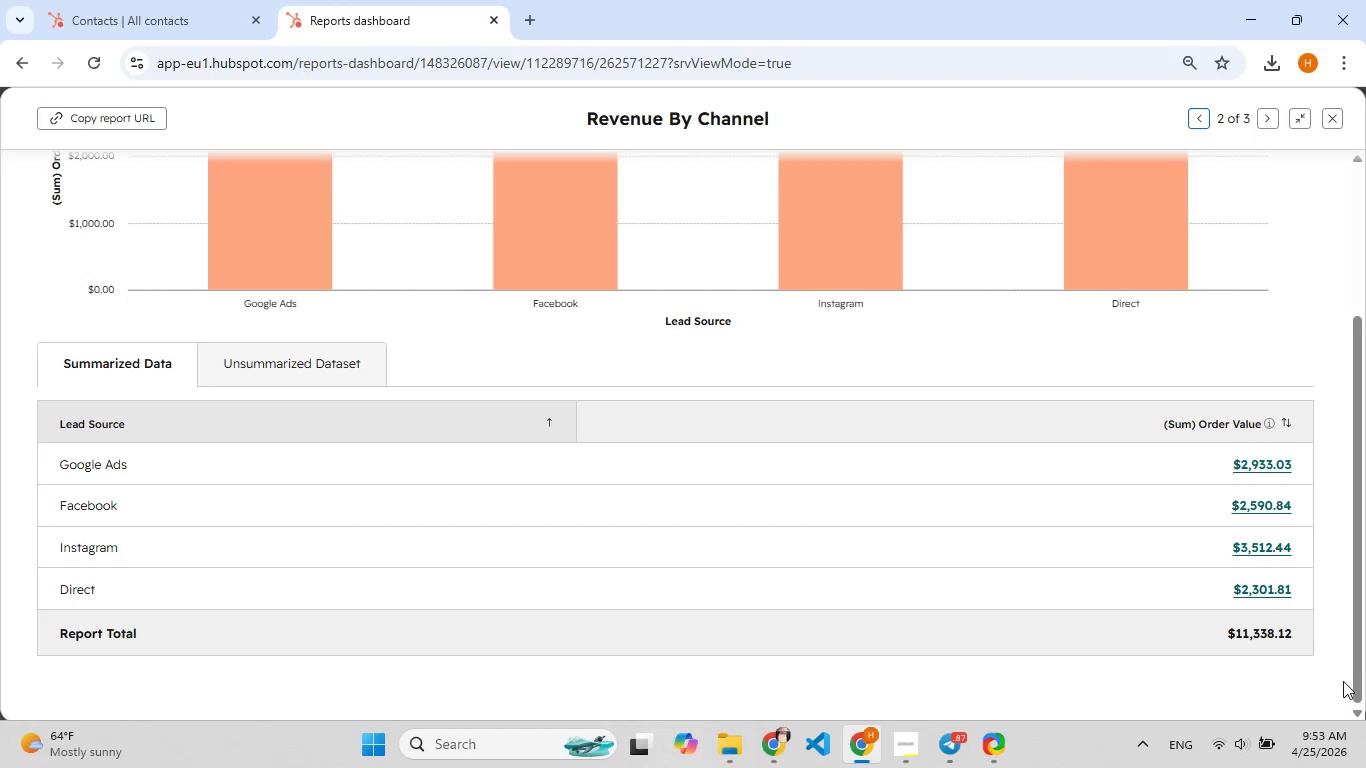 
left_click([1133, 450])
 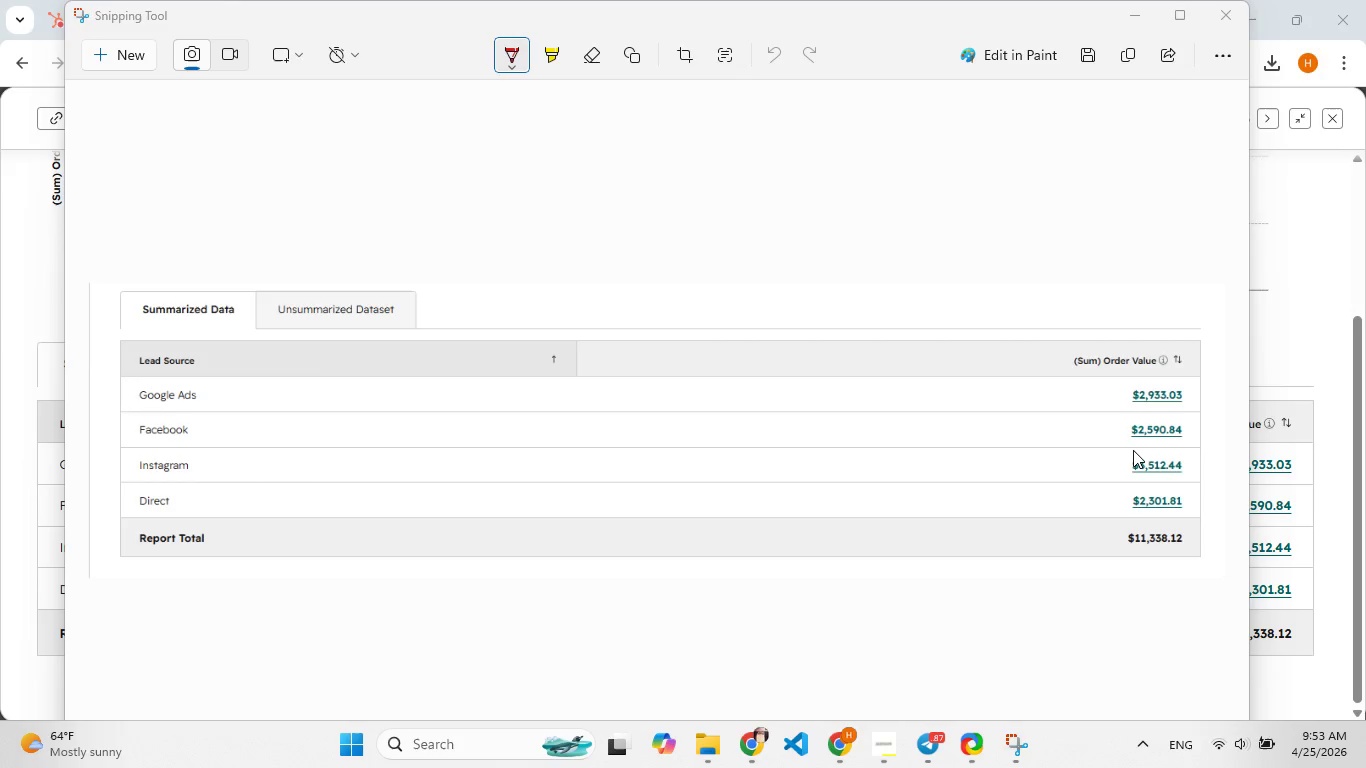 
wait(13.69)
 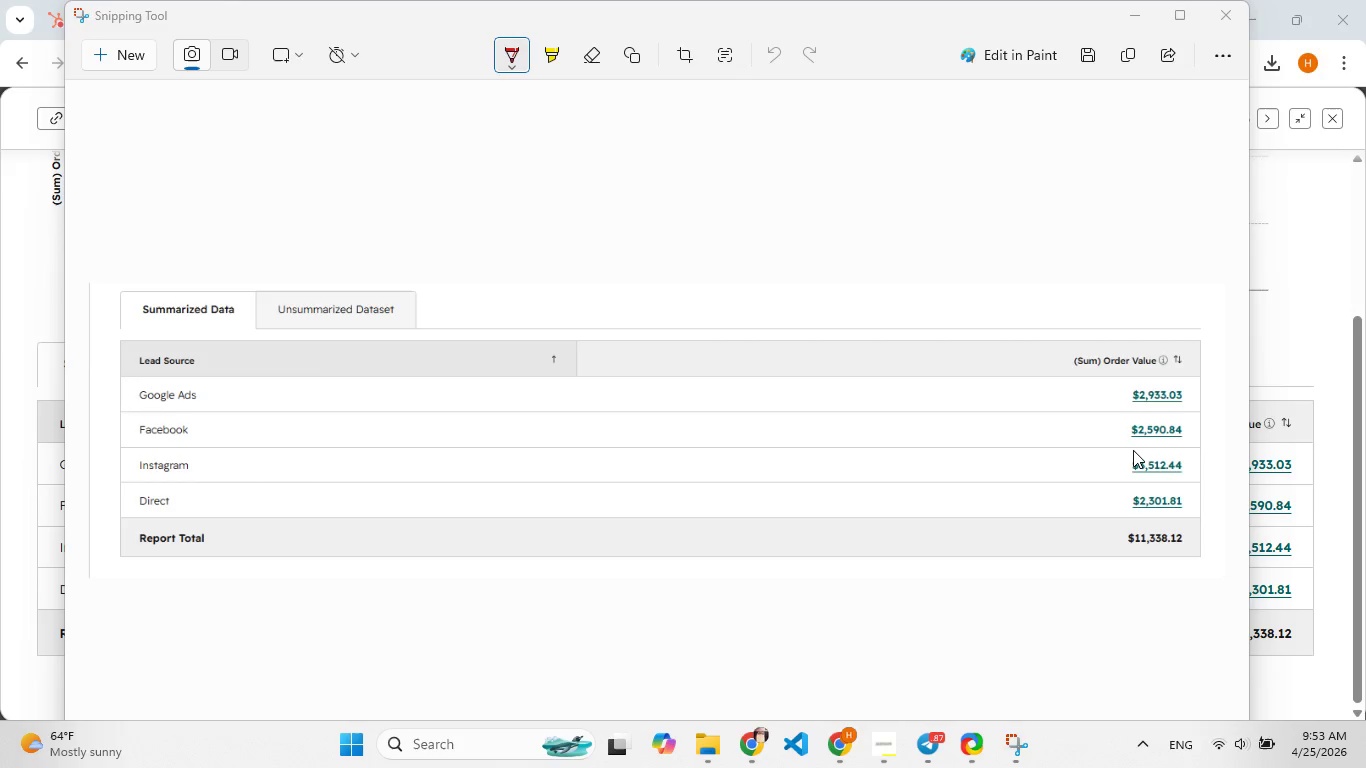 
left_click([1090, 62])
 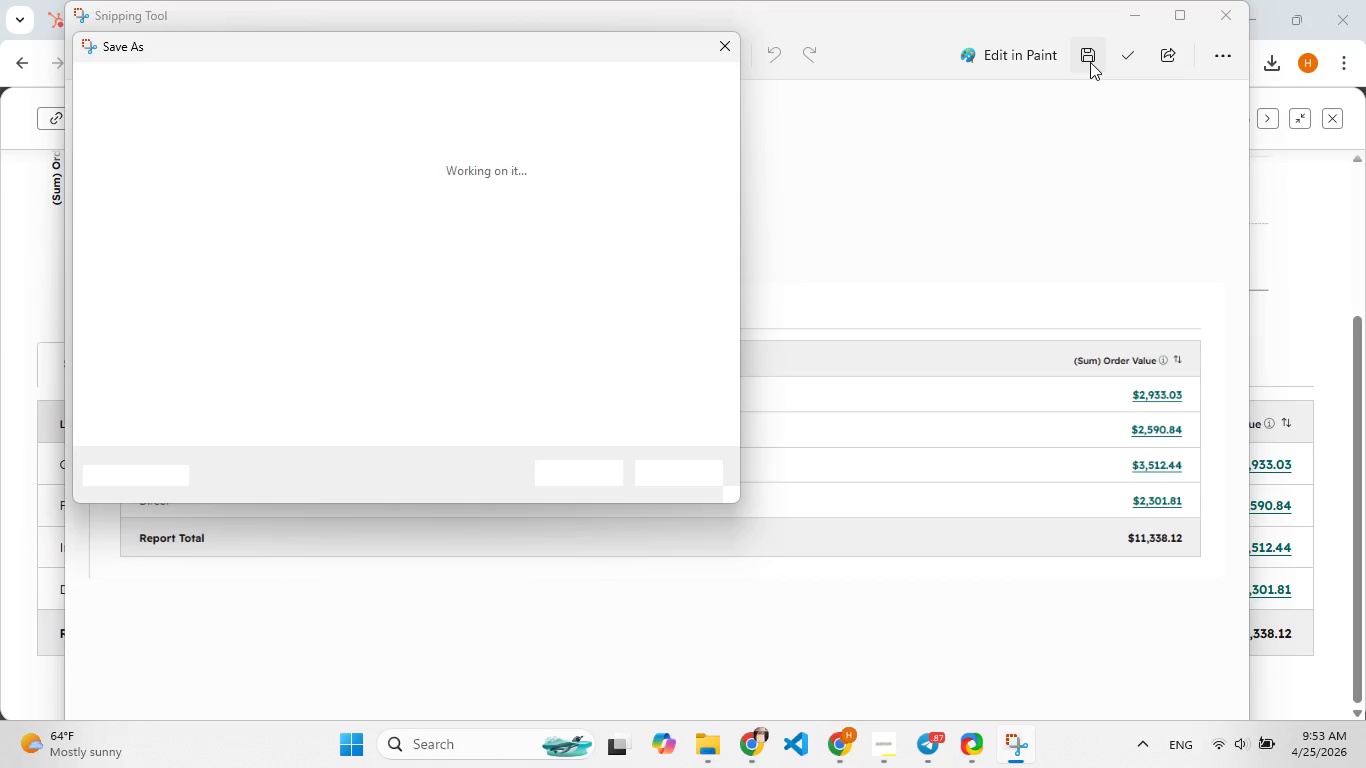 
wait(5.94)
 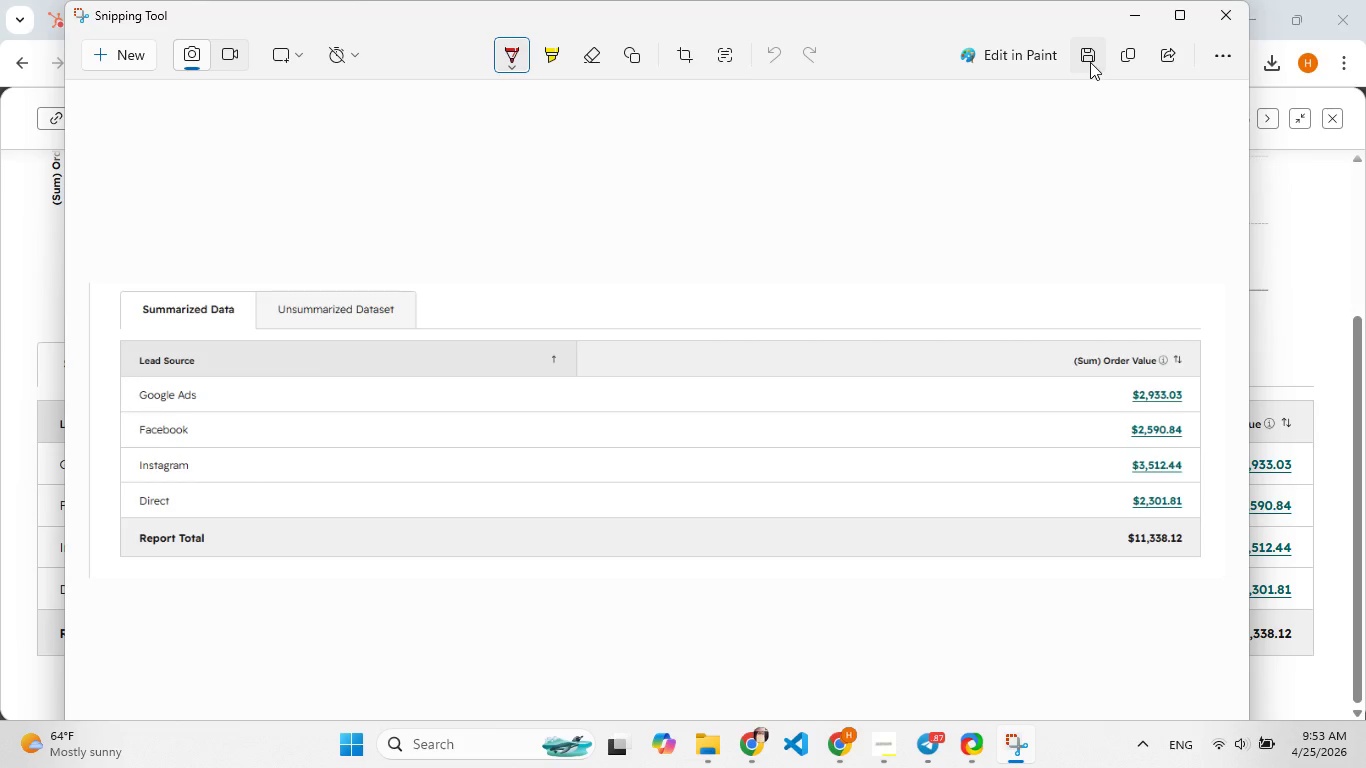 
type(rev)
 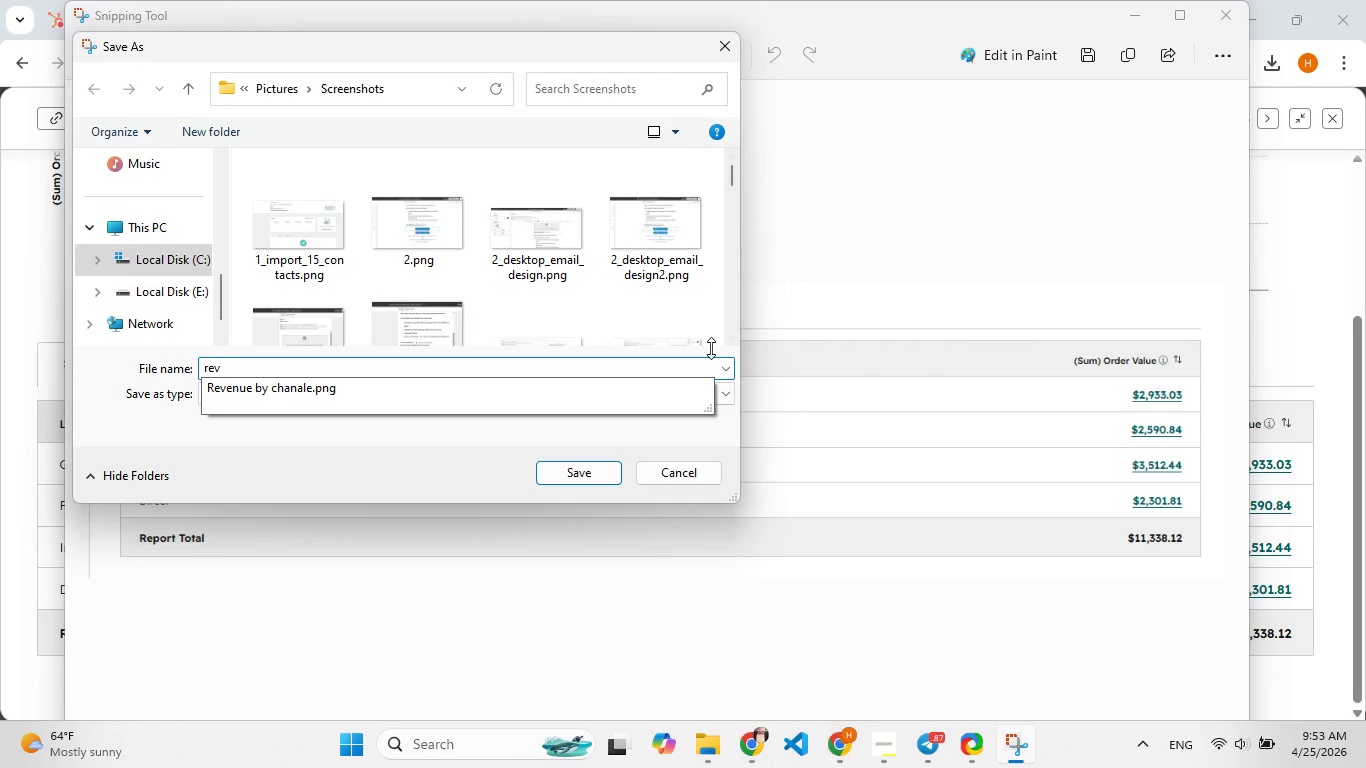 
left_click([590, 410])
 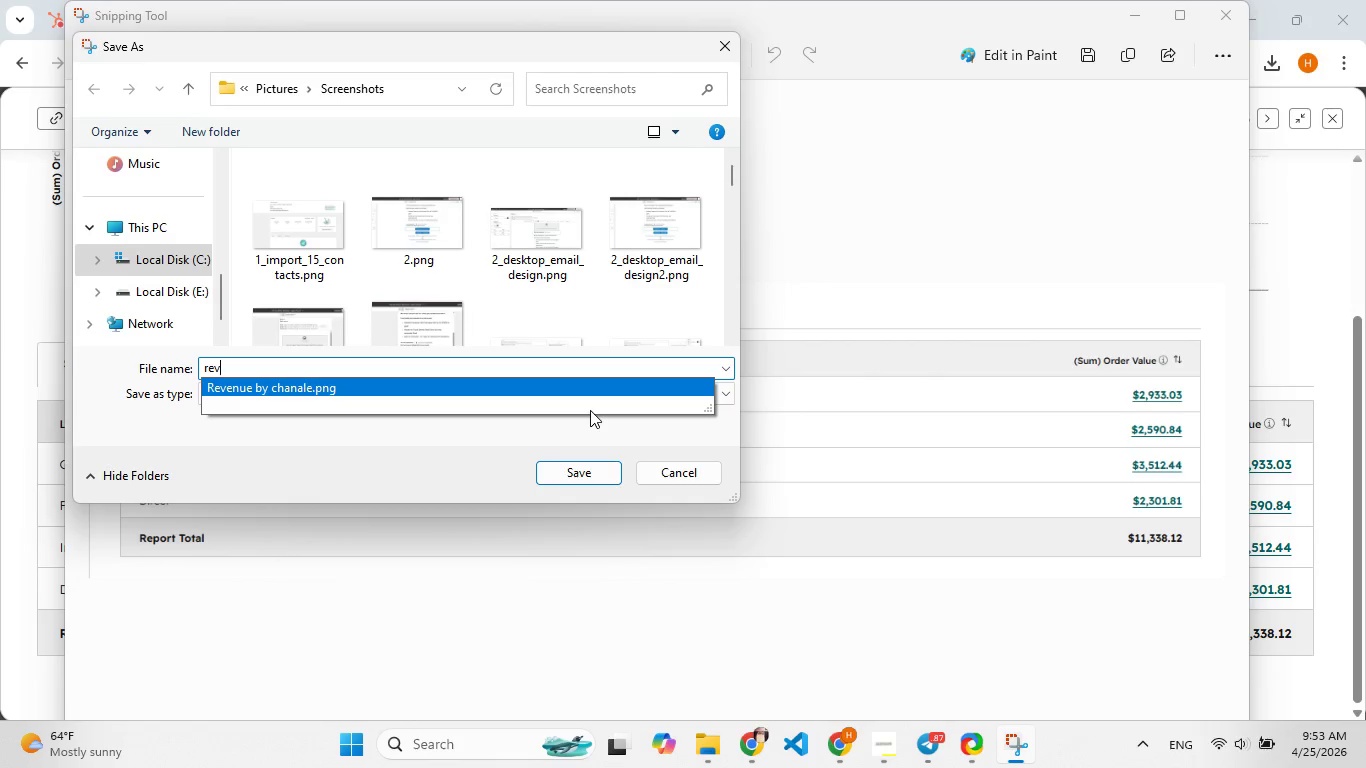 
left_click([590, 410])
 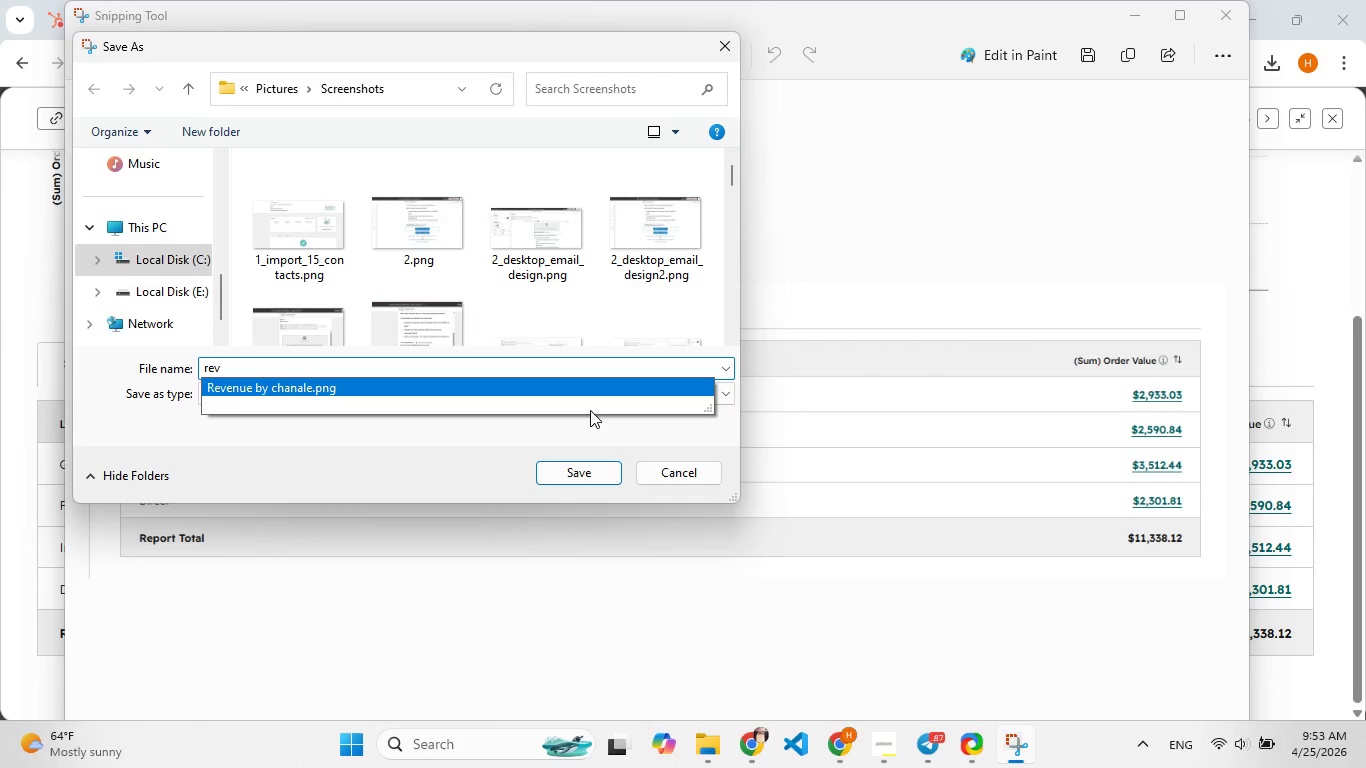 
left_click([590, 410])
 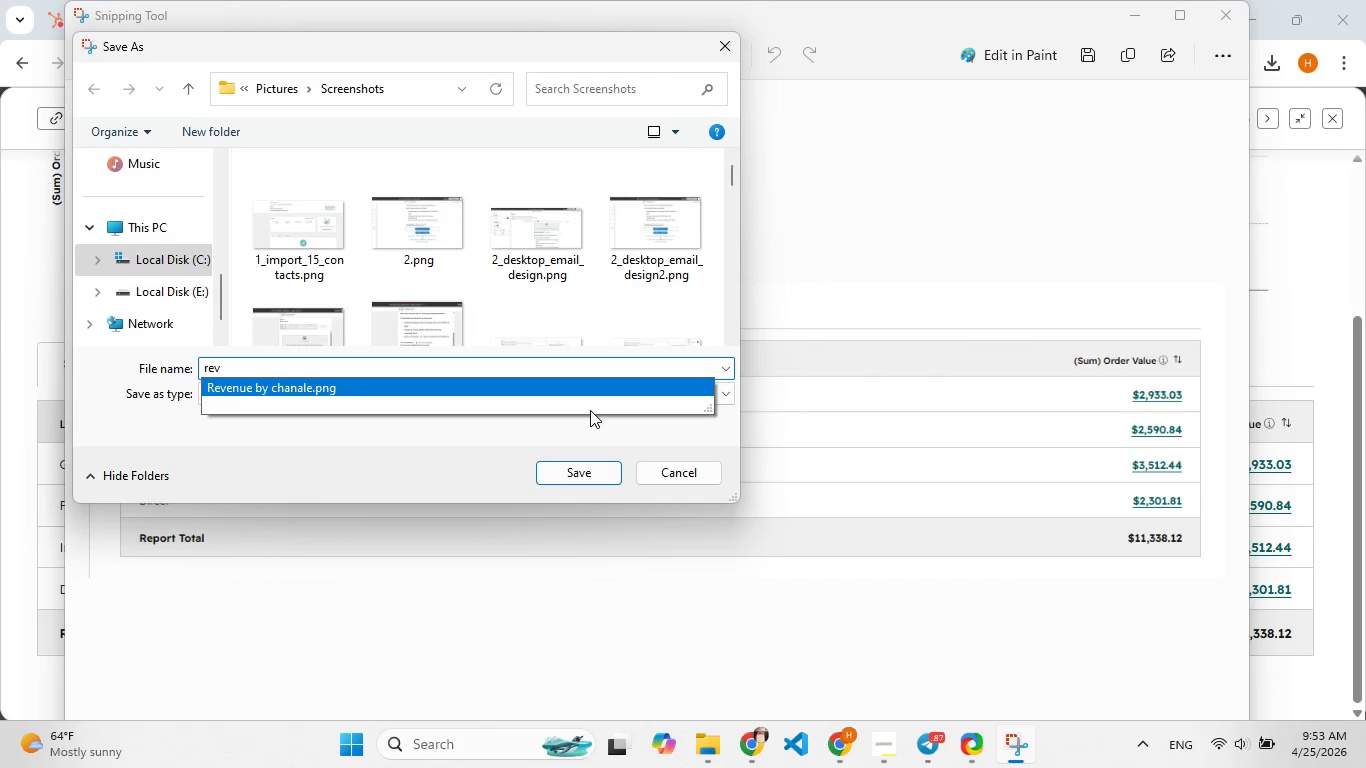 
double_click([590, 410])
 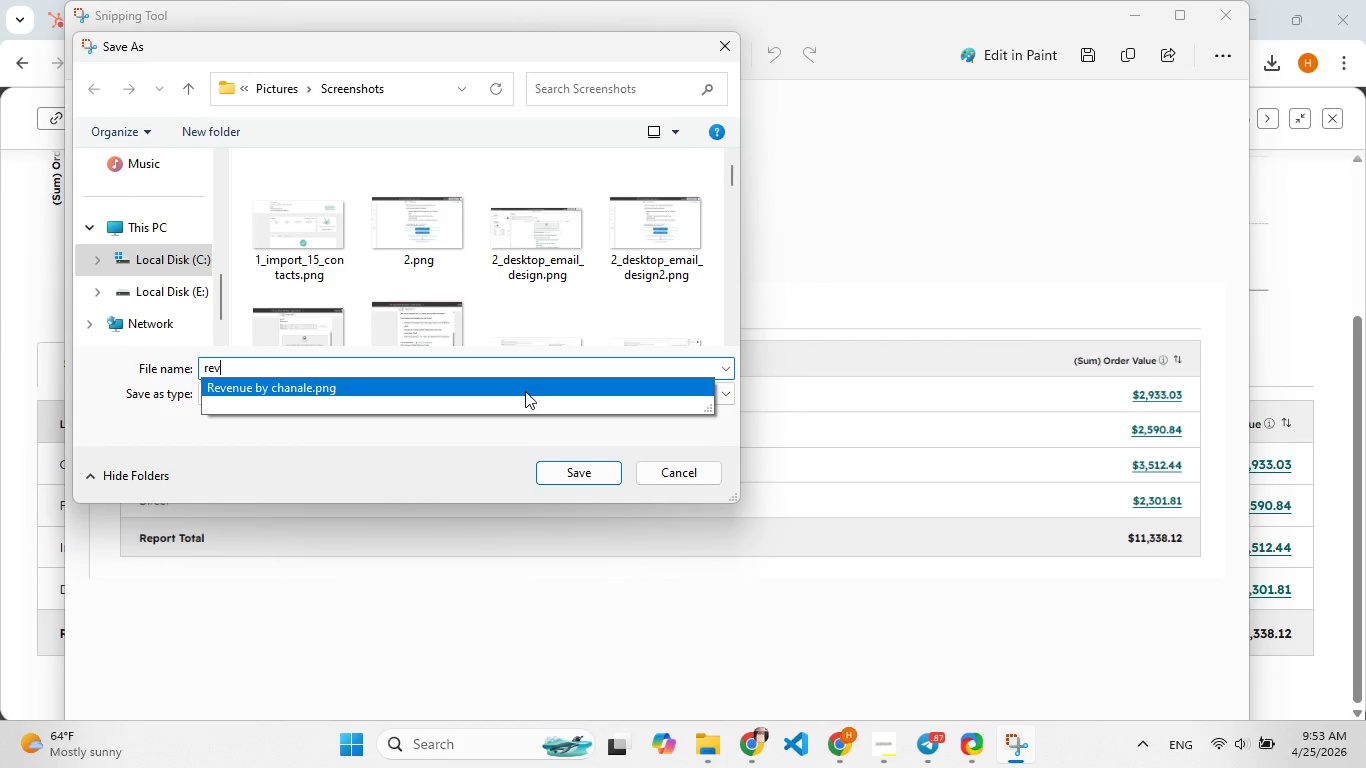 
left_click_drag(start_coordinate=[527, 388], to_coordinate=[528, 396])
 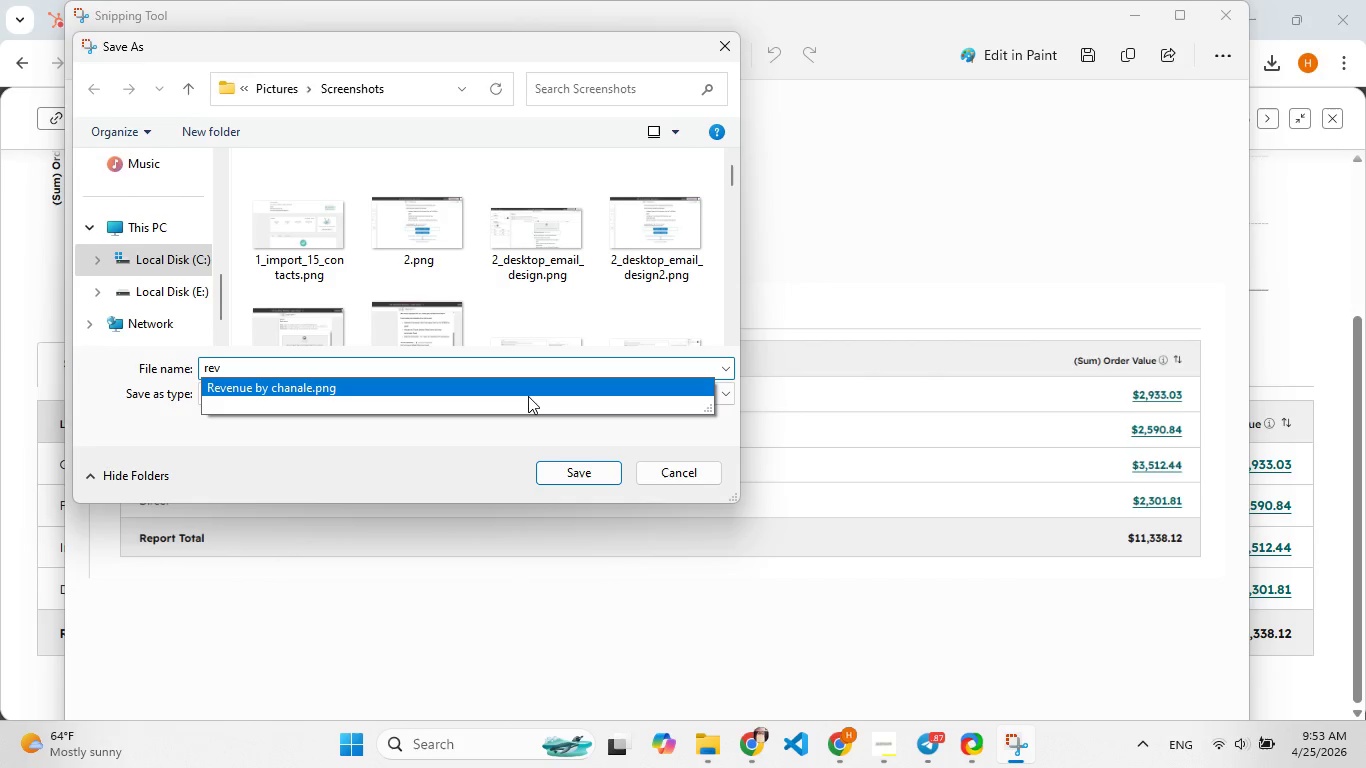 
hold_key(key=PlayPause, duration=2.66)
 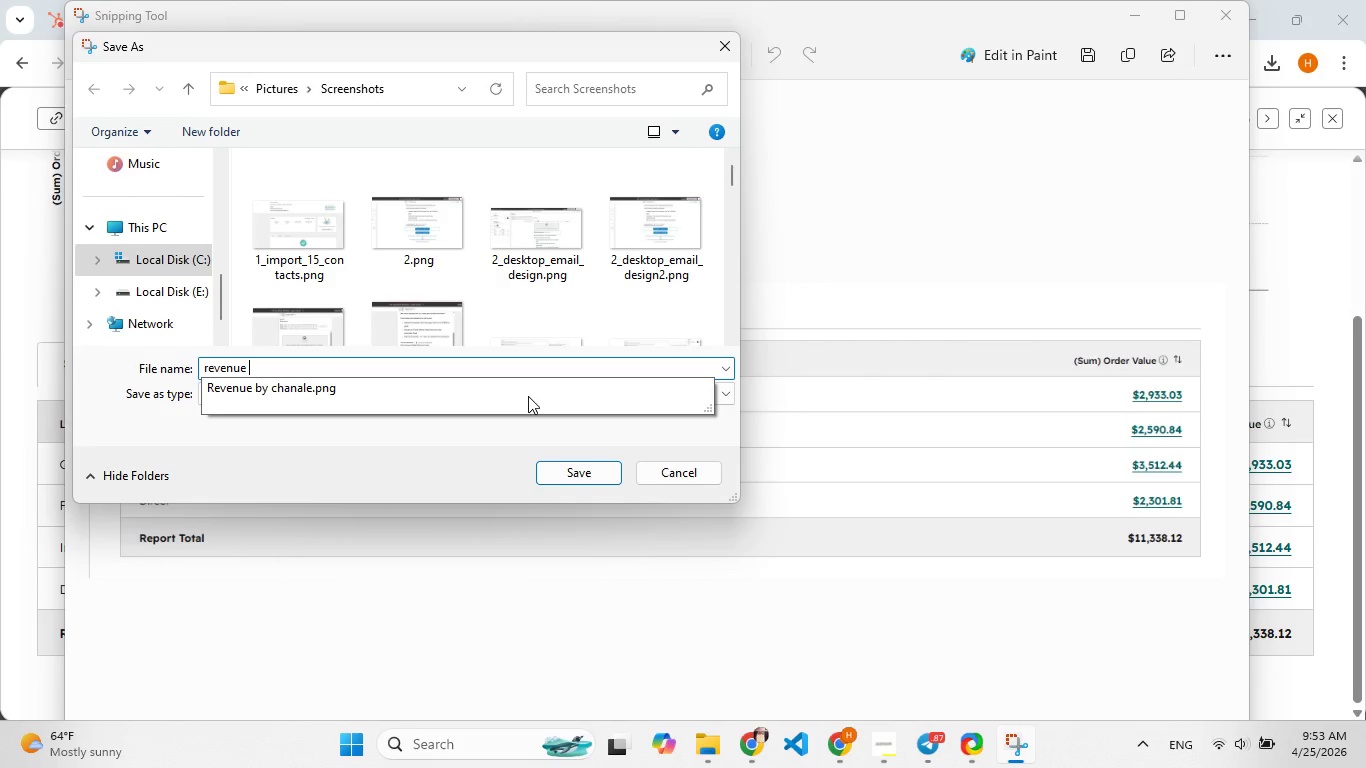 
type(ev)
key(Backspace)
type([F9]nue by c[F7]hanale tabulare)
 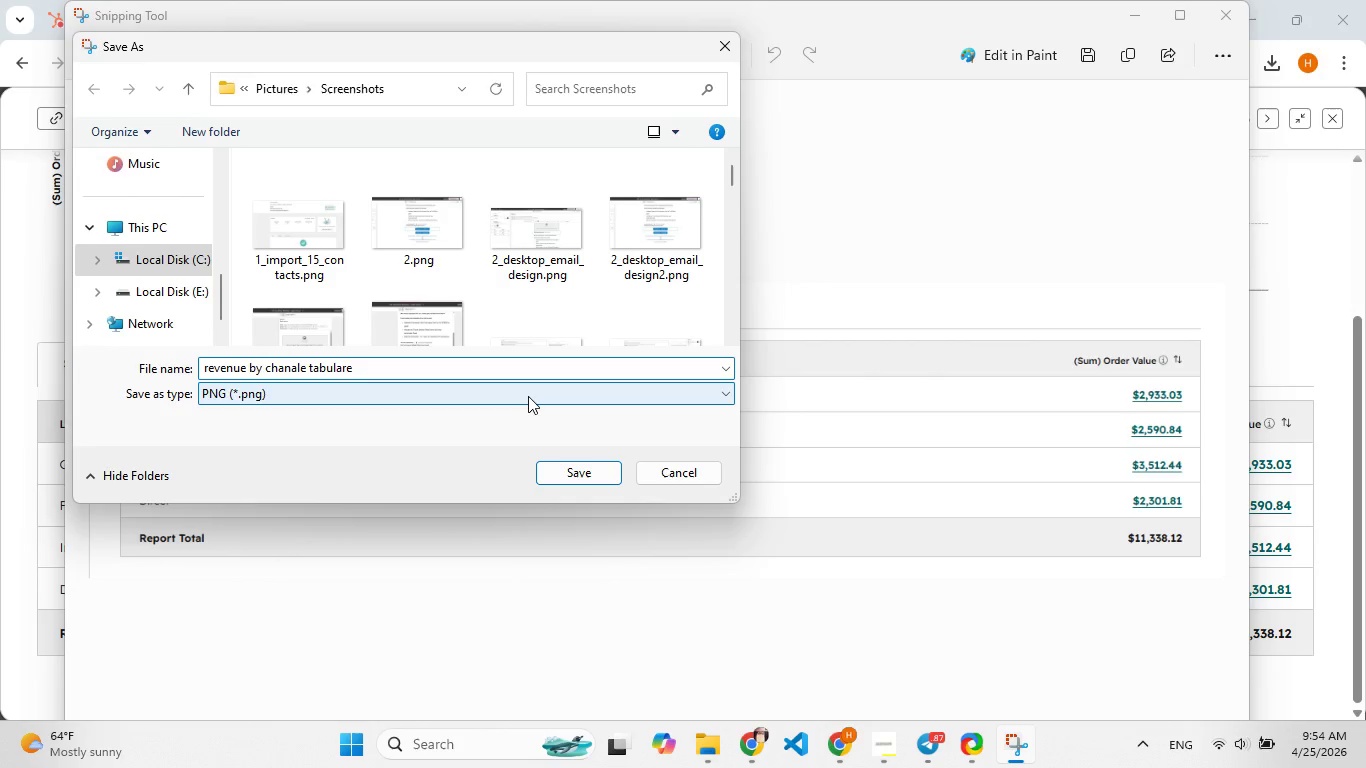 
hold_key(key=PlayPause, duration=3.75)
 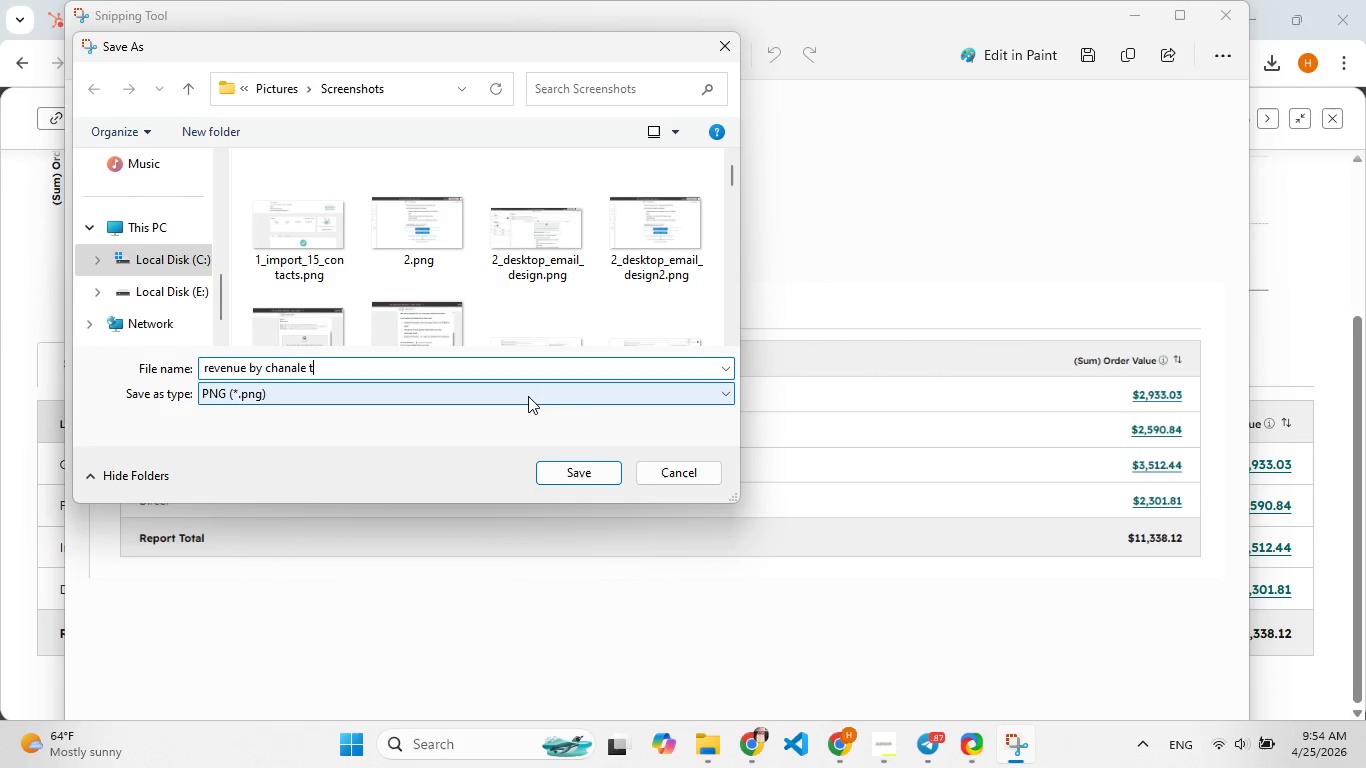 
hold_key(key=PlayPause, duration=13.66)
 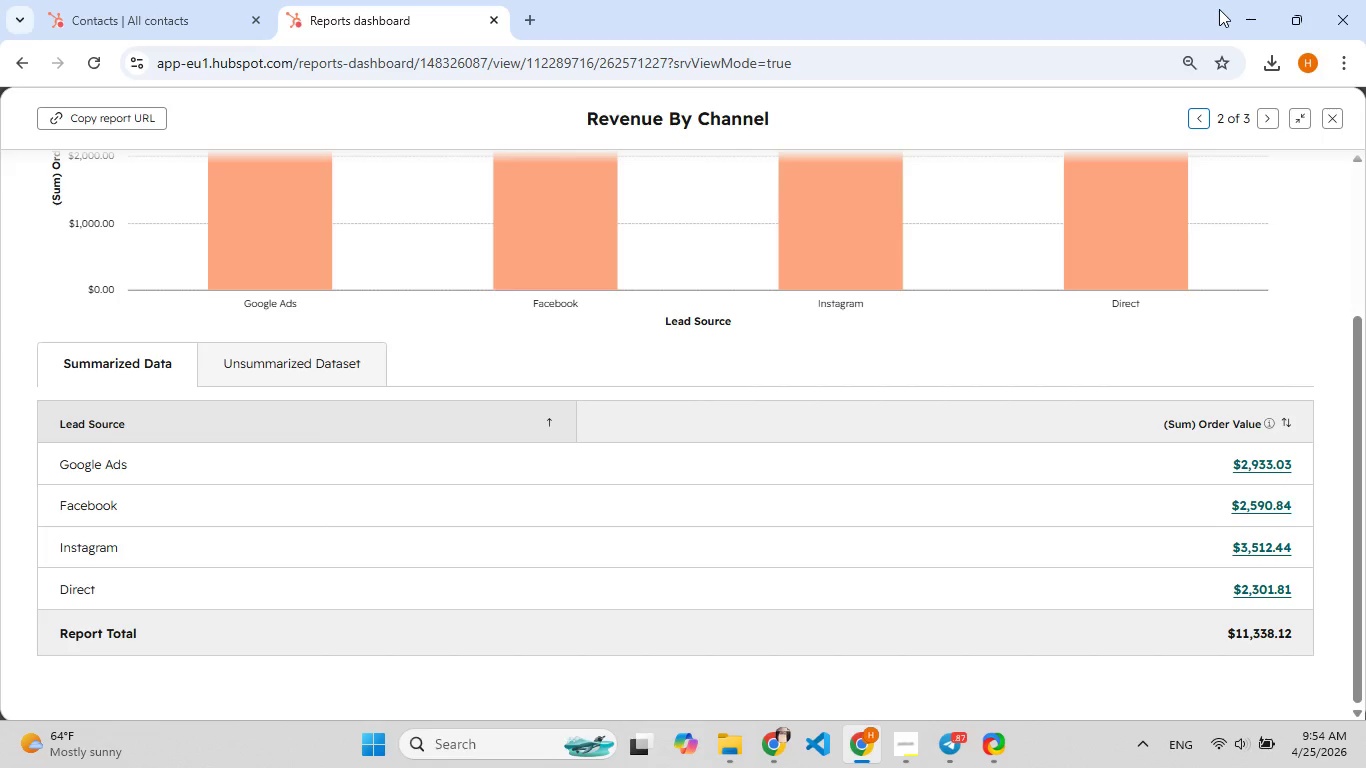 
key(Enter)
 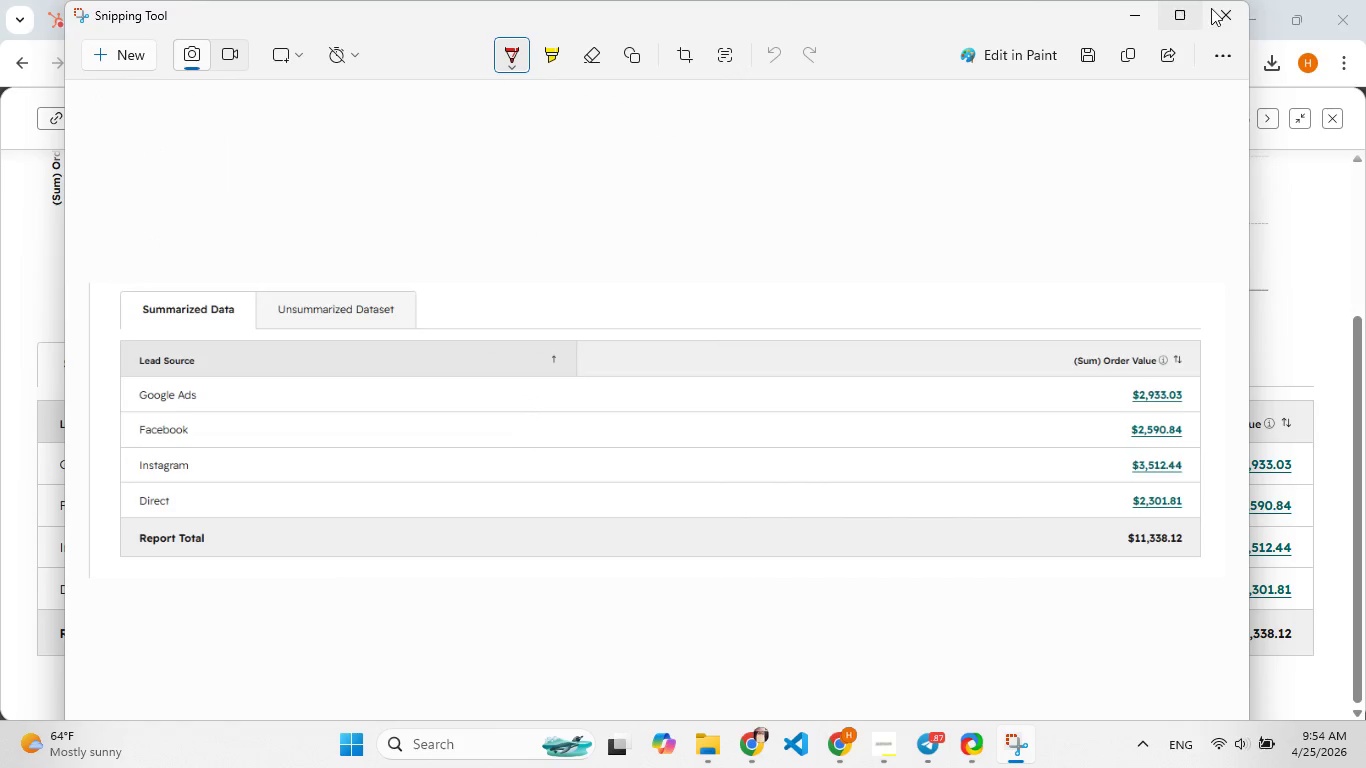 
left_click([1219, 9])
 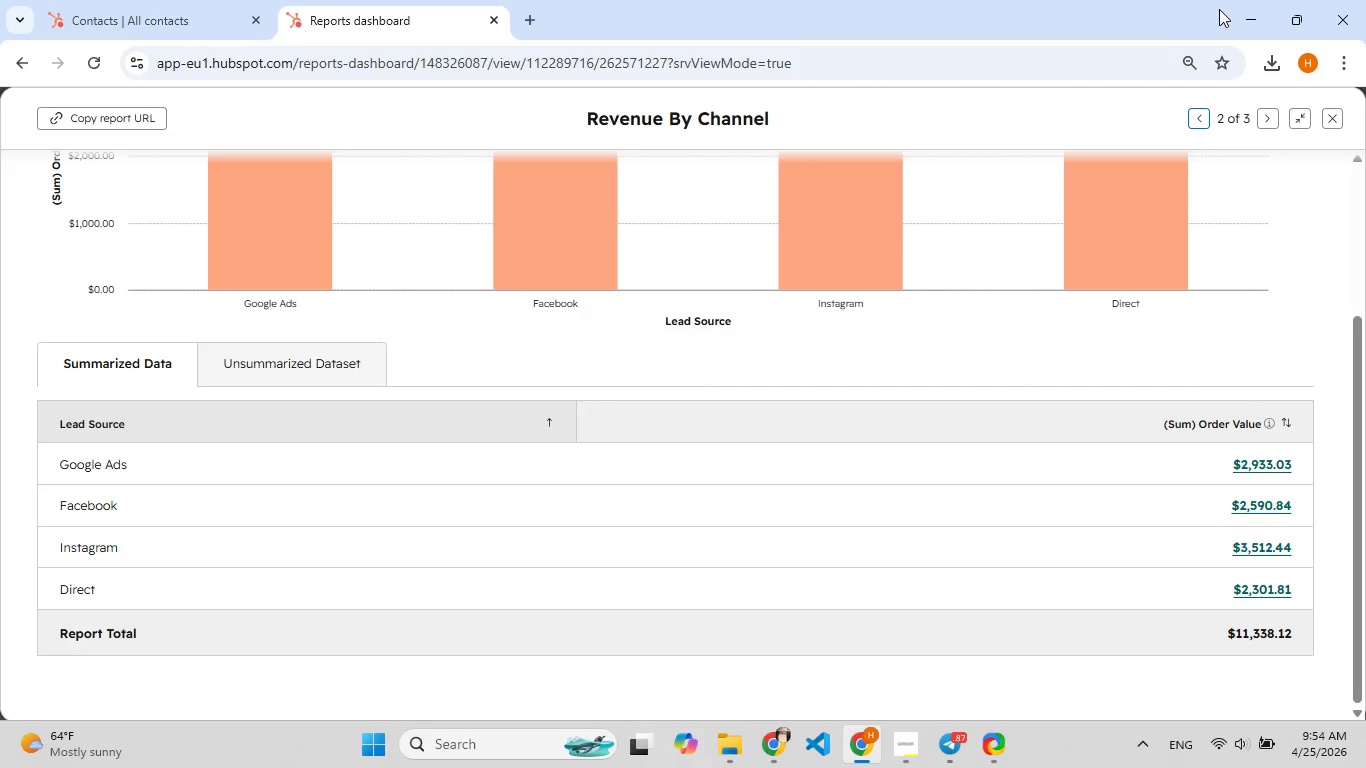 
hold_key(key=PlayPause, duration=2.16)
 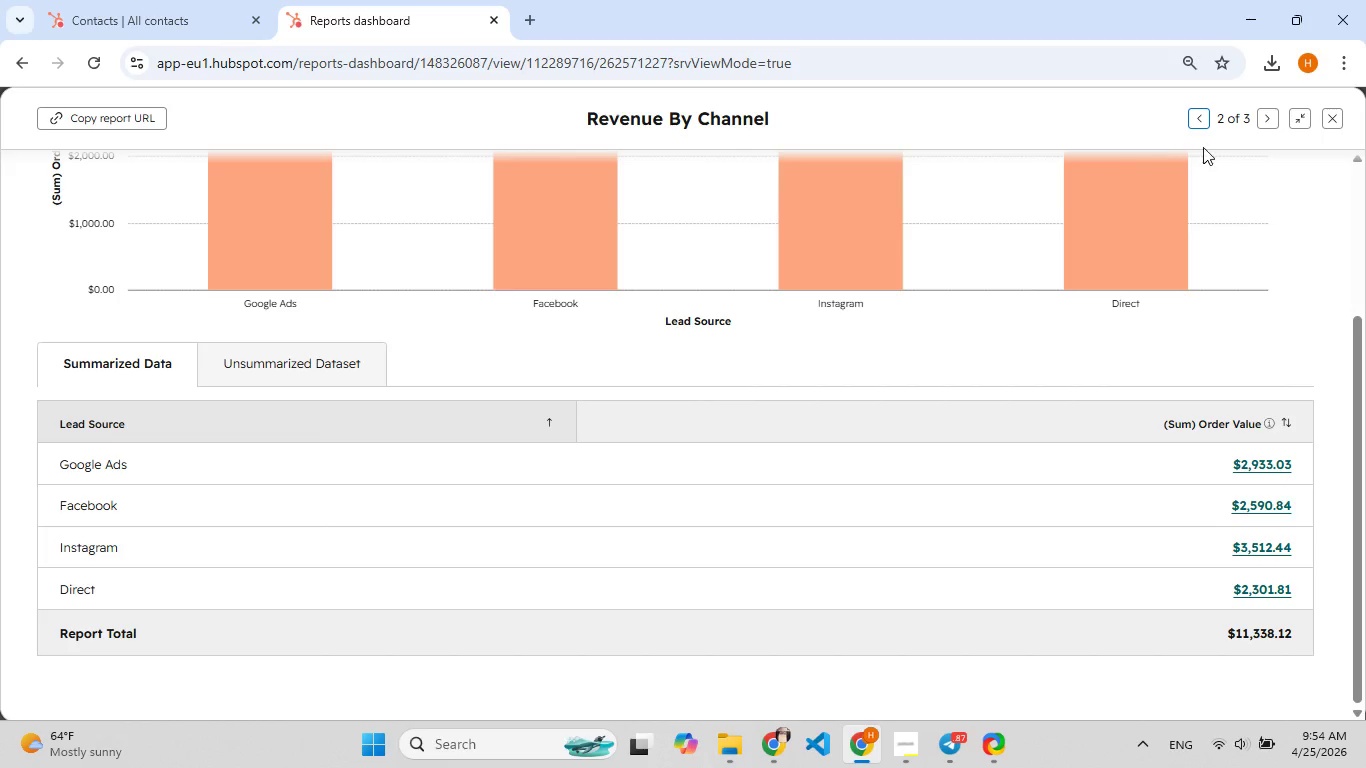 
left_click([1275, 120])
 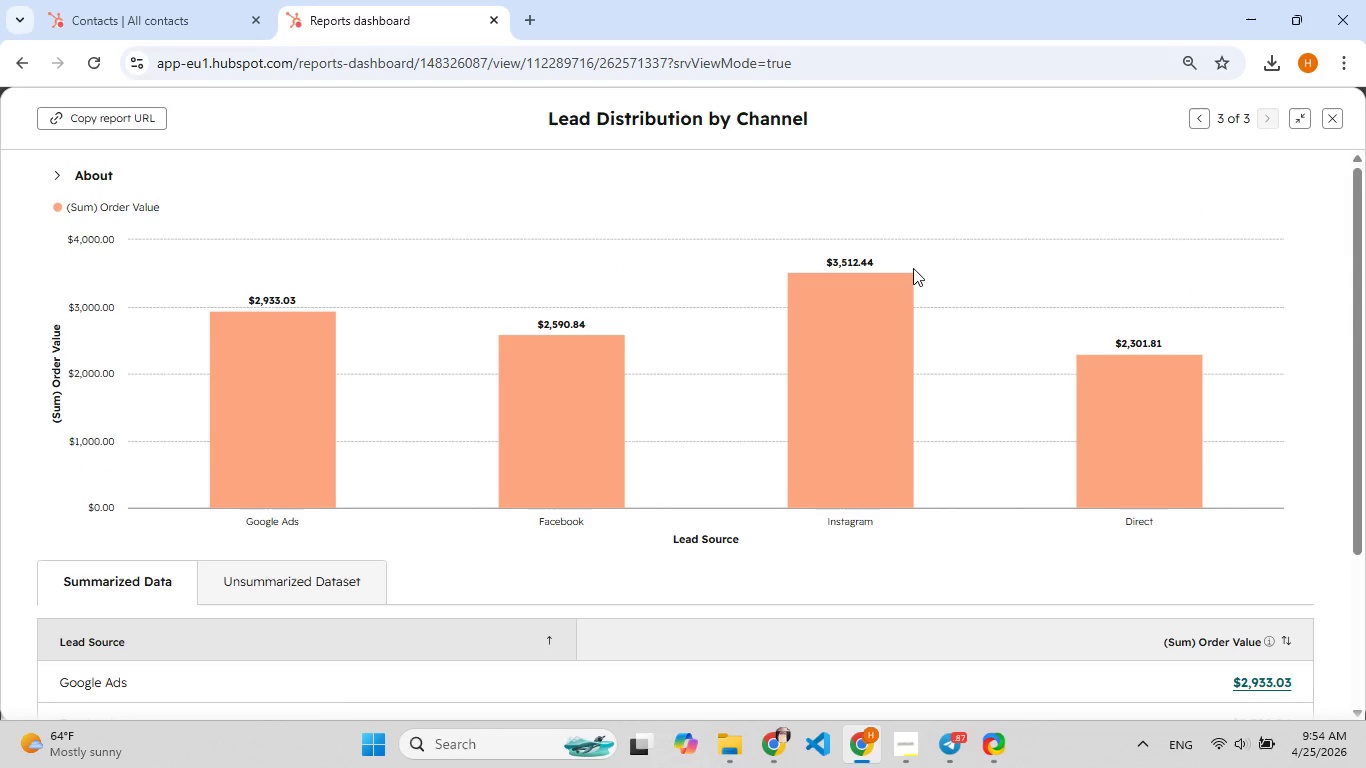 
wait(10.36)
 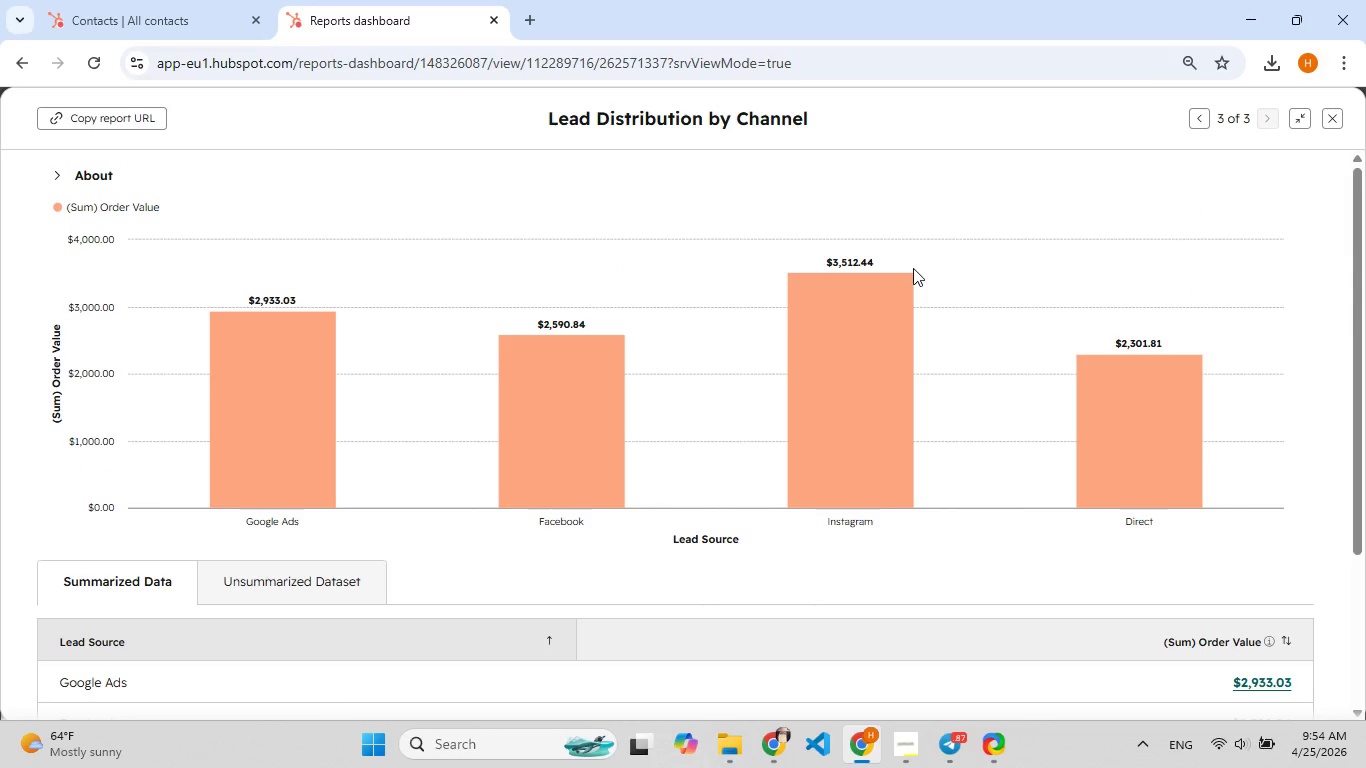 
hold_key(key=F5, duration=0.62)
 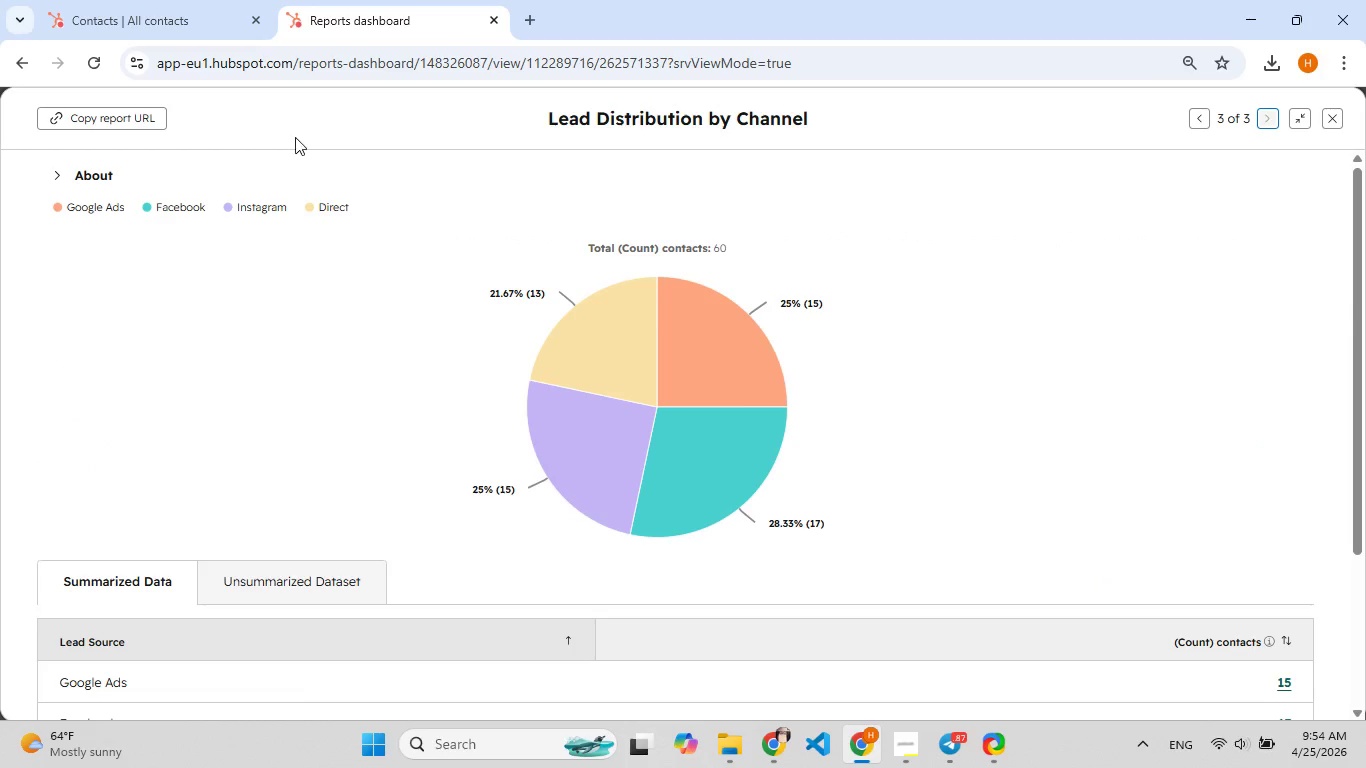 
hold_key(key=MetaLeft, duration=0.62)
 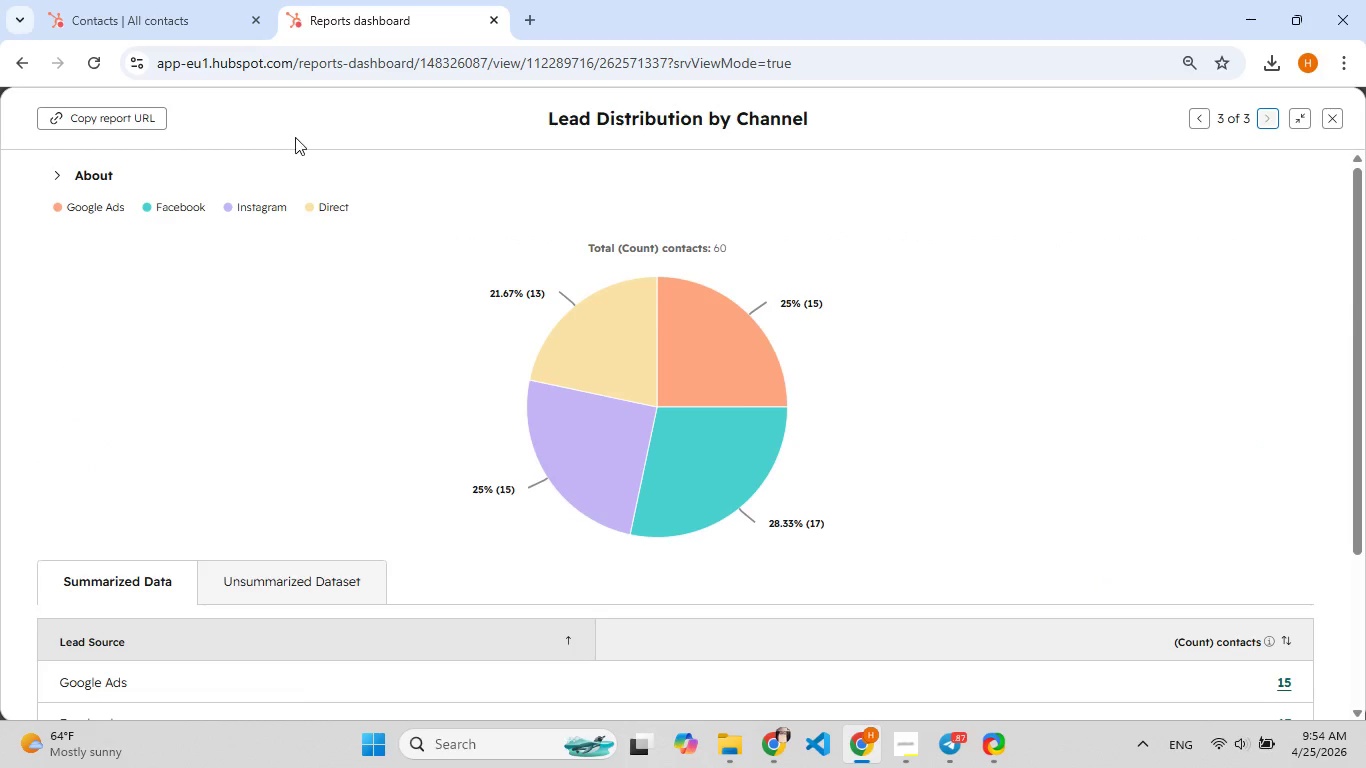 
key(Shift+S)
 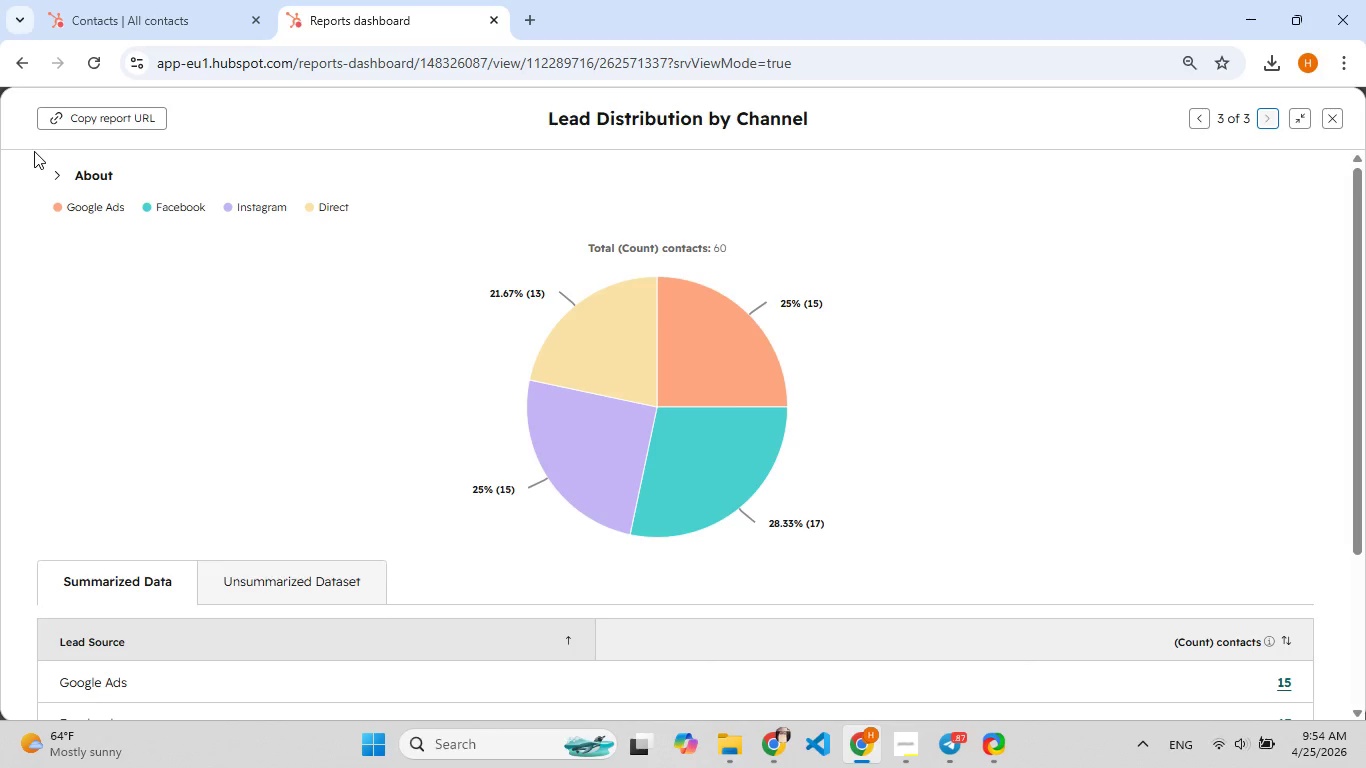 
wait(8.11)
 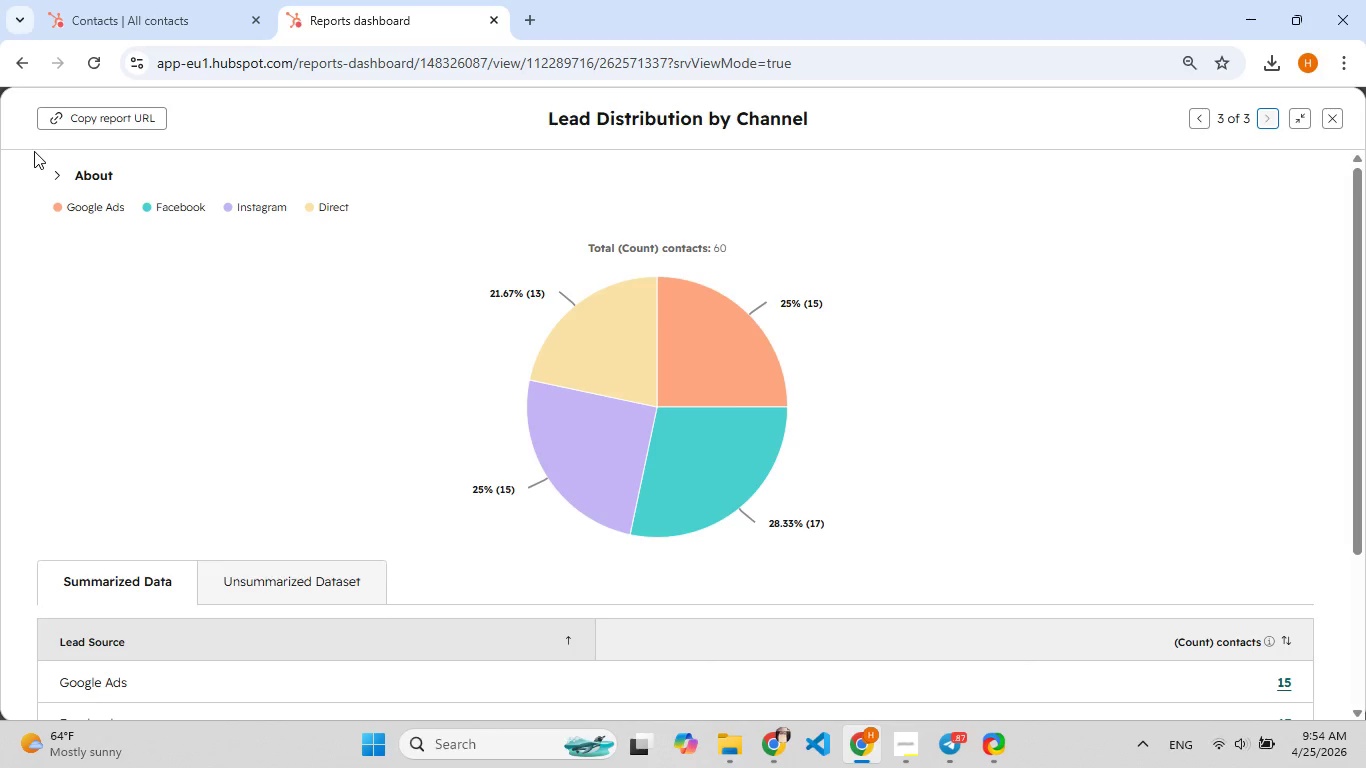 
left_click_drag(start_coordinate=[3, 102], to_coordinate=[1349, 611])
 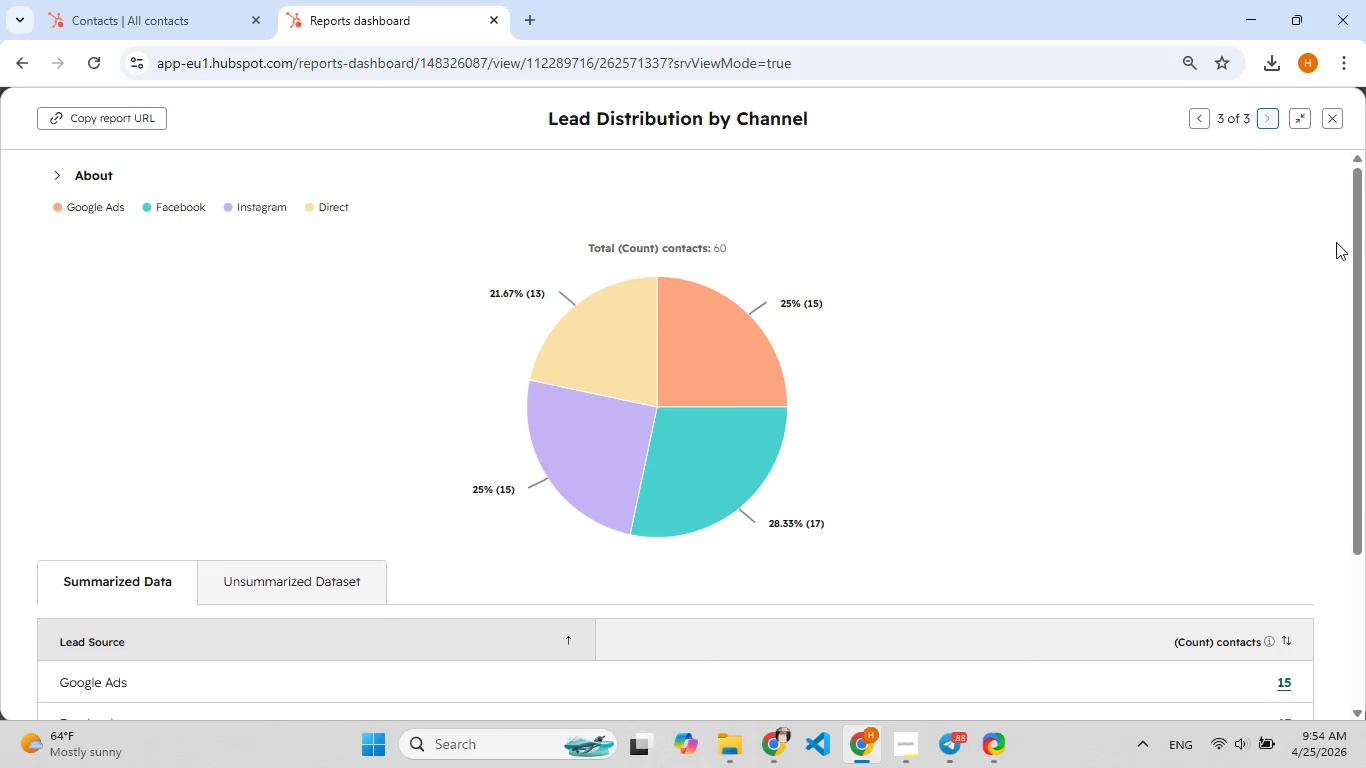 
mouse_move([758, 461])
 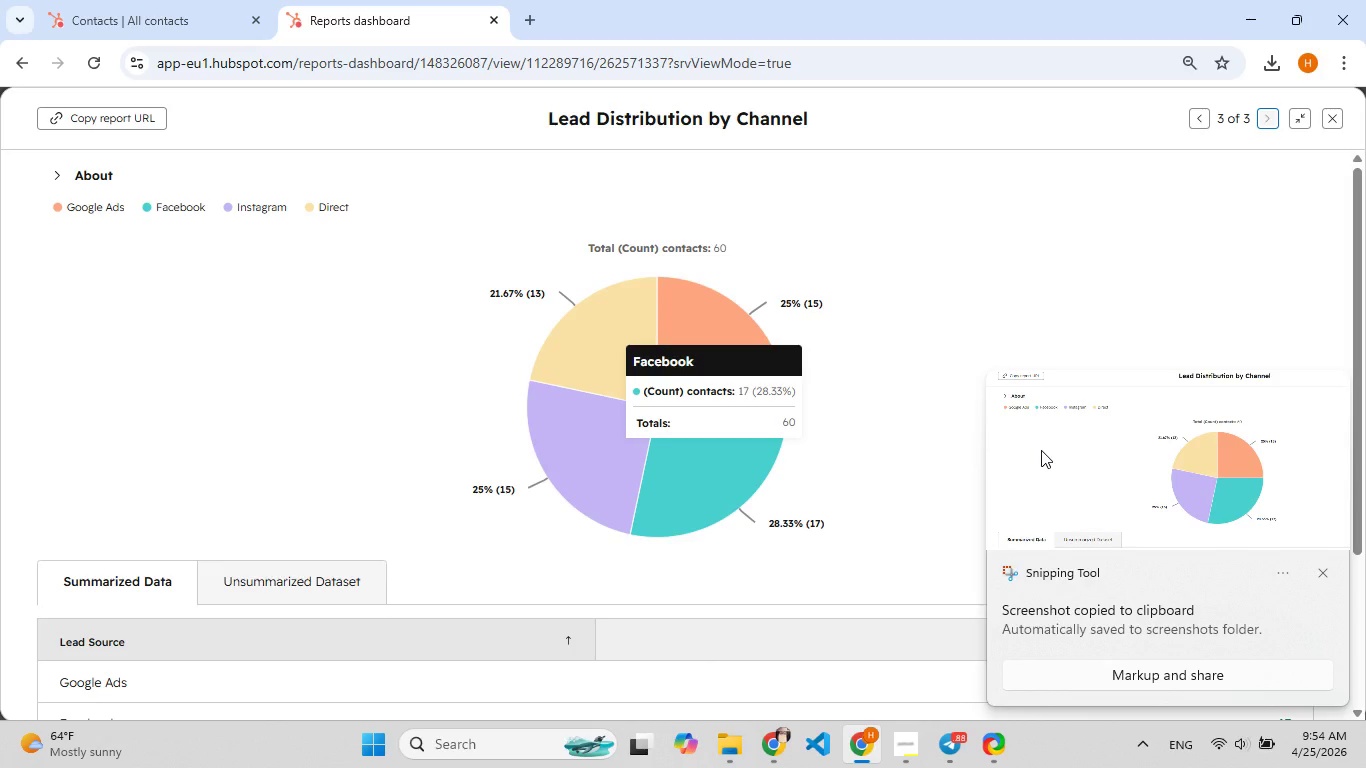 
left_click([1041, 450])
 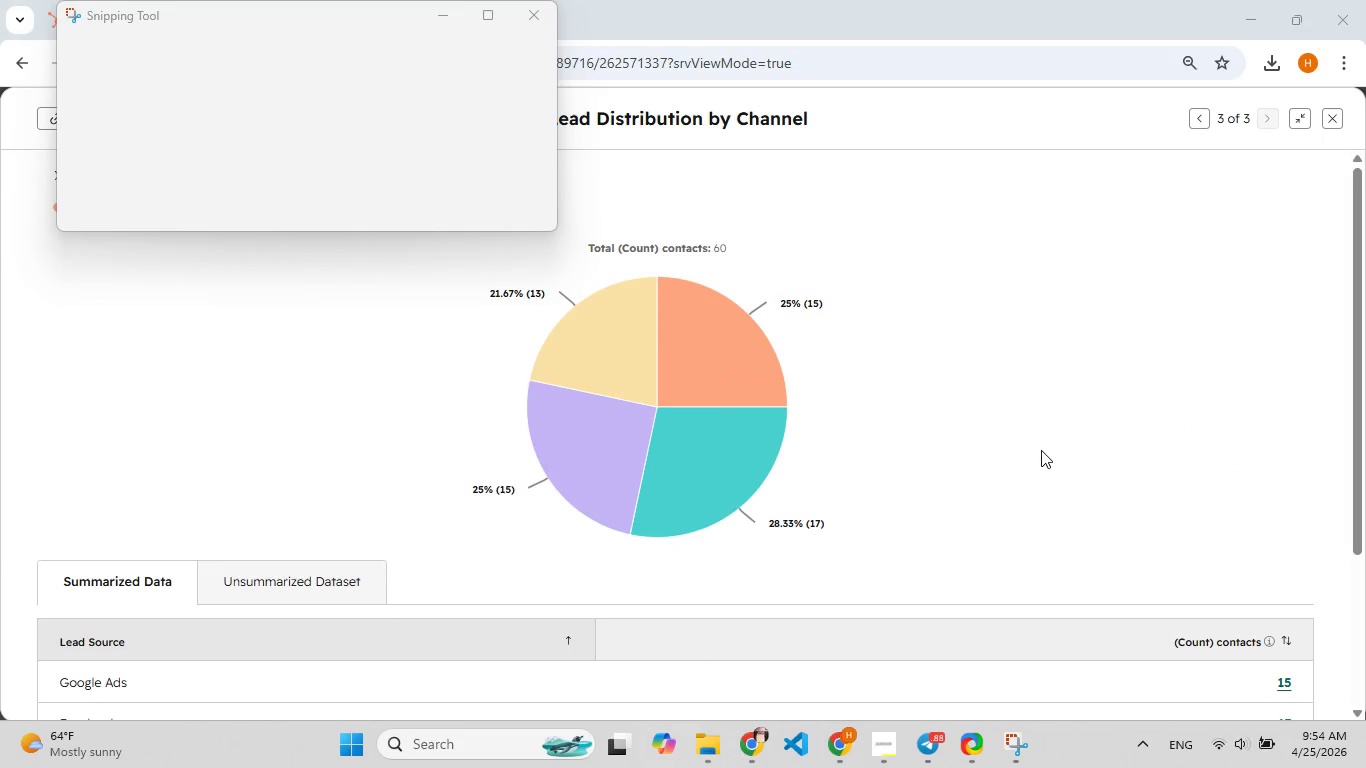 
wait(9.31)
 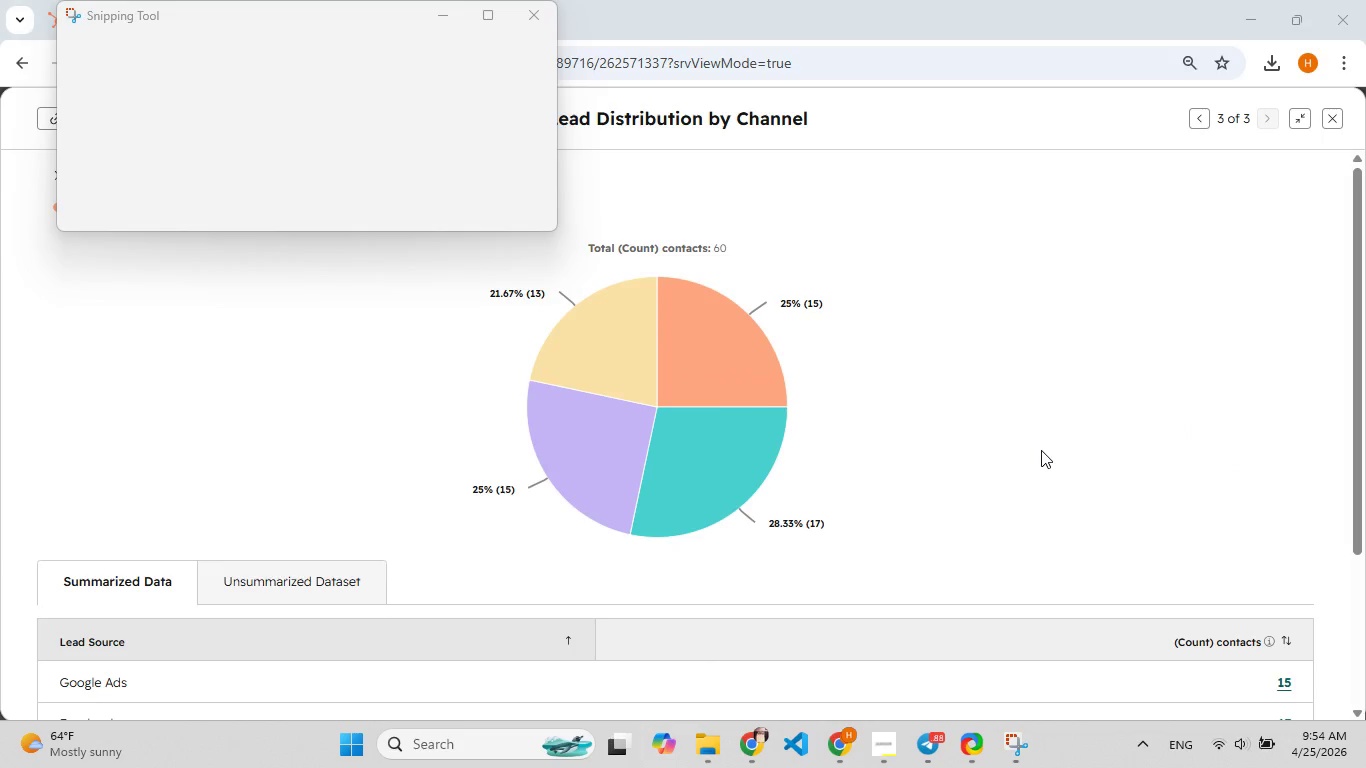 
left_click([1080, 60])
 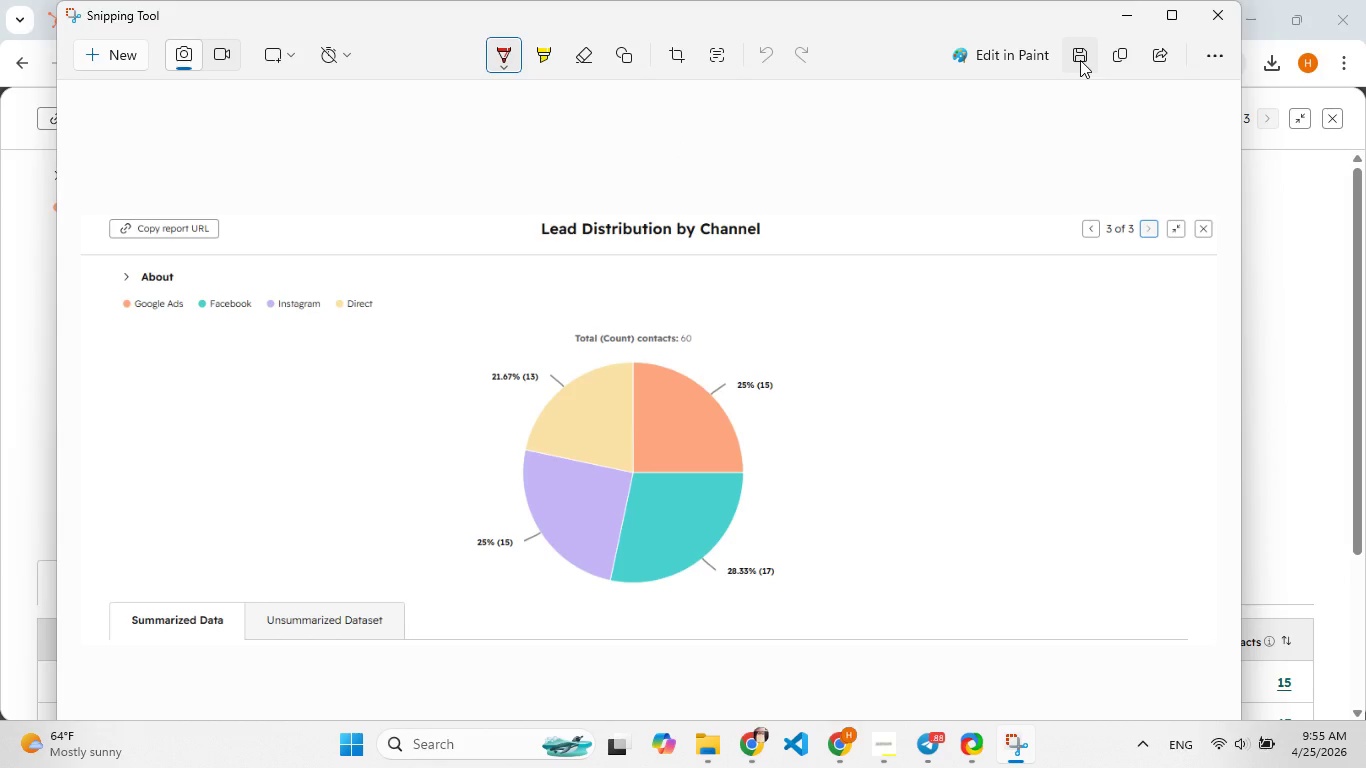 
wait(5.47)
 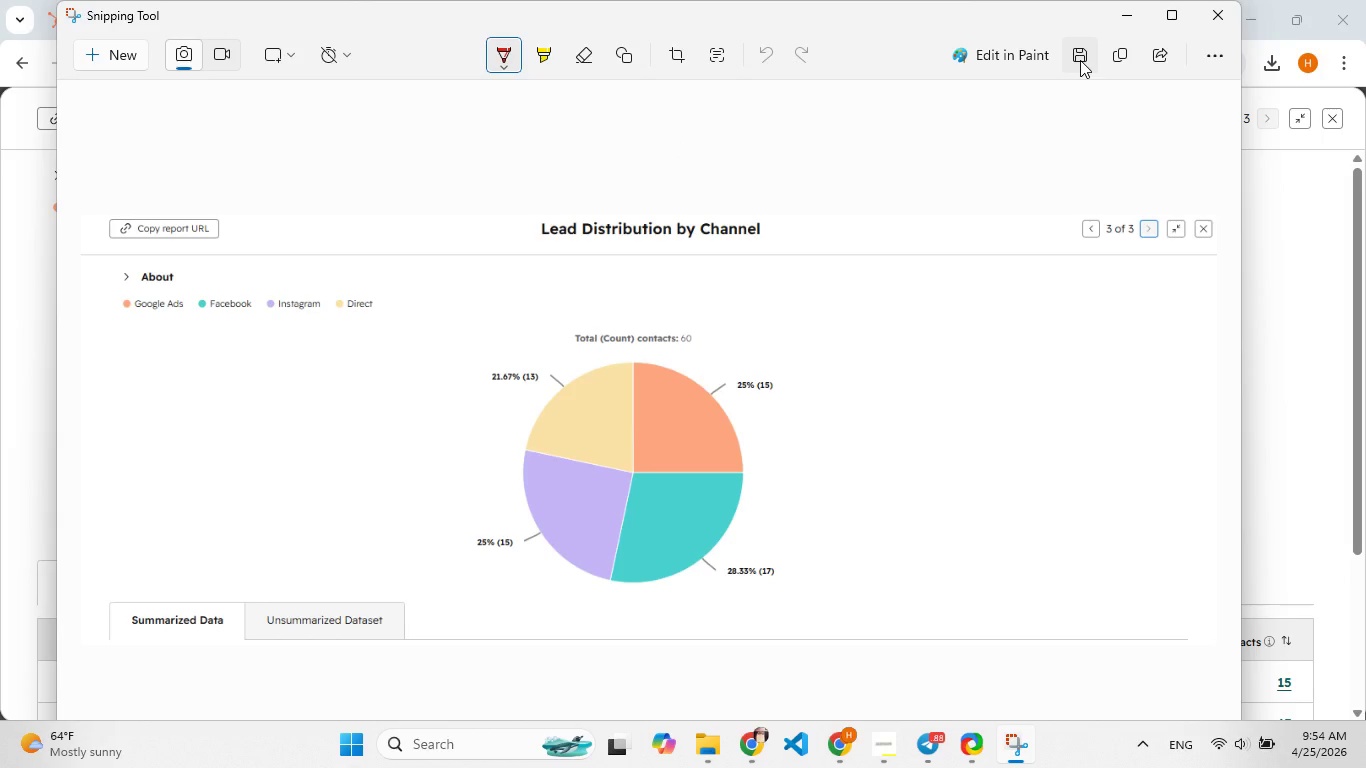 
hold_key(key=ShiftLeft, duration=1.59)
 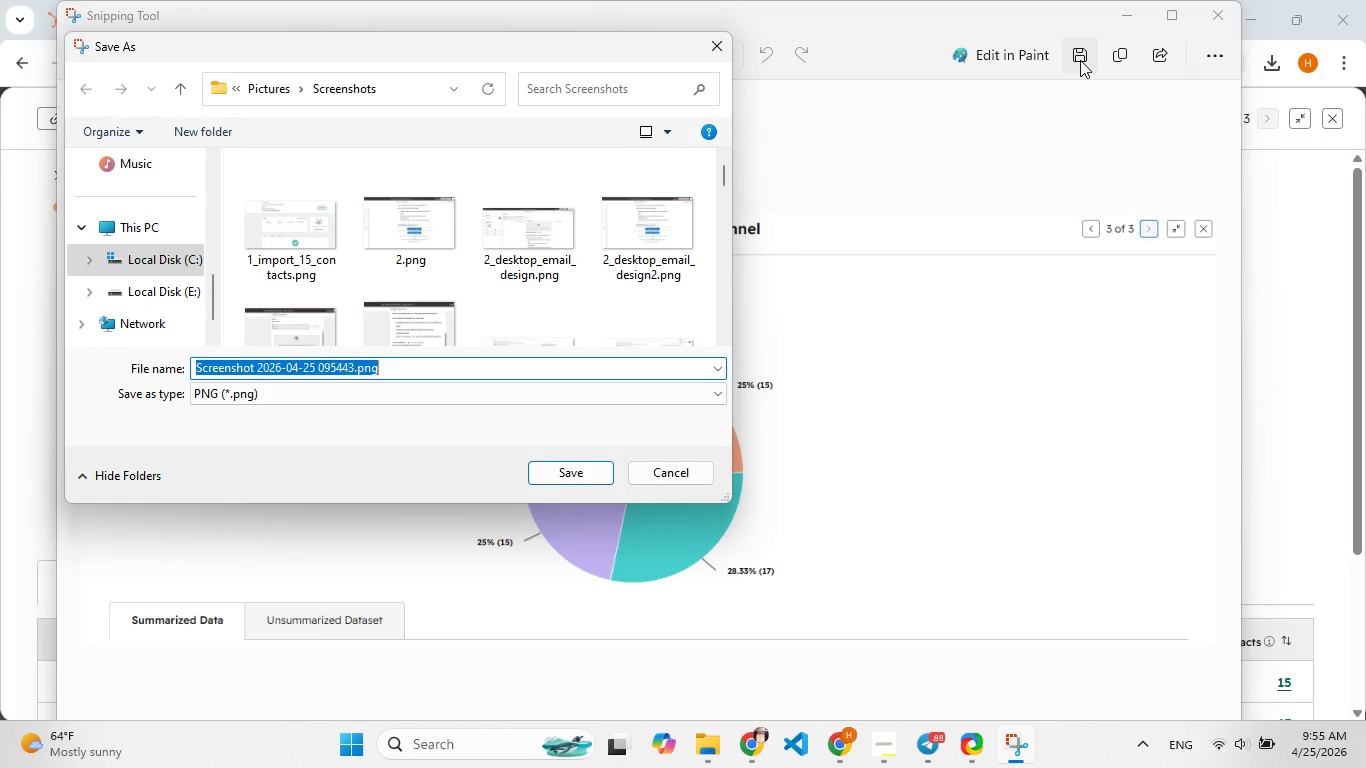 
hold_key(key=L, duration=2.22)
 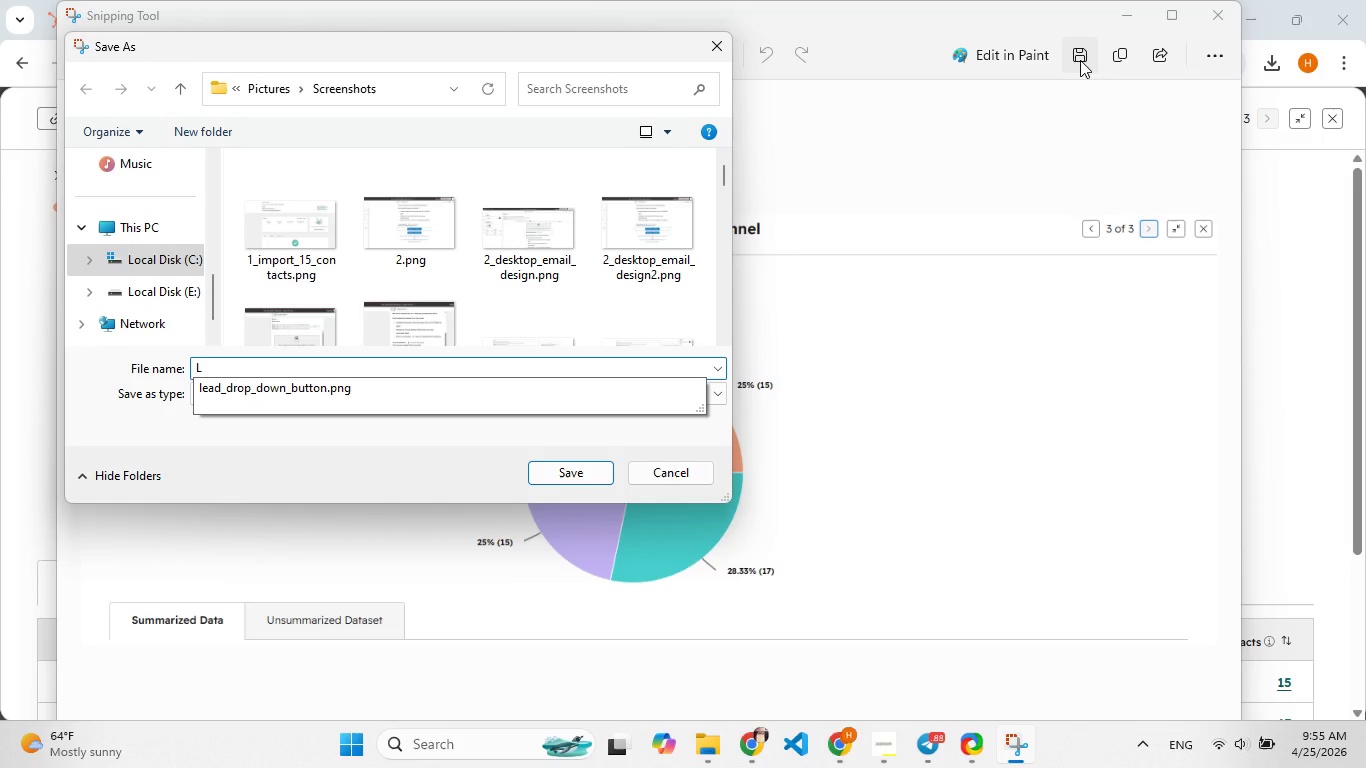 
hold_key(key=ShiftLeft, duration=0.42)
 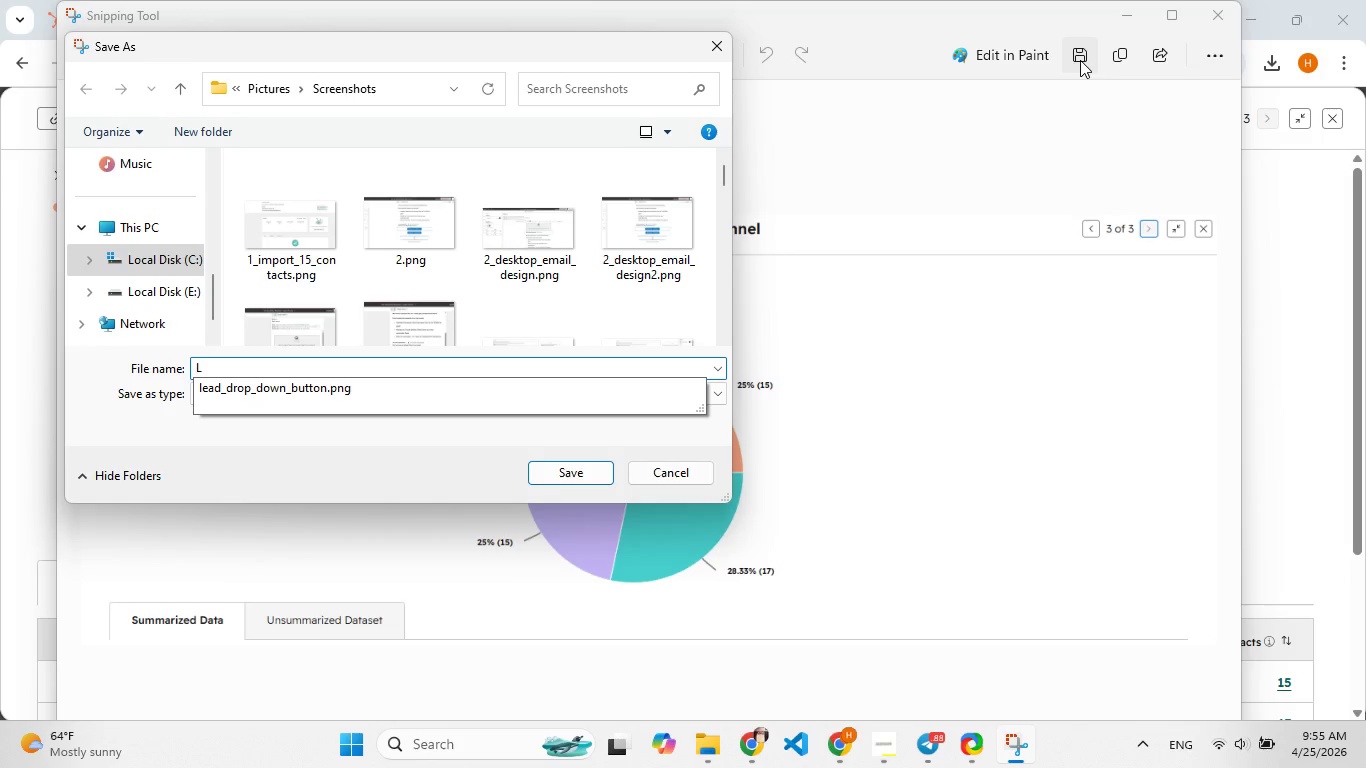 
type(ead destribution By C[F7]hanle)
 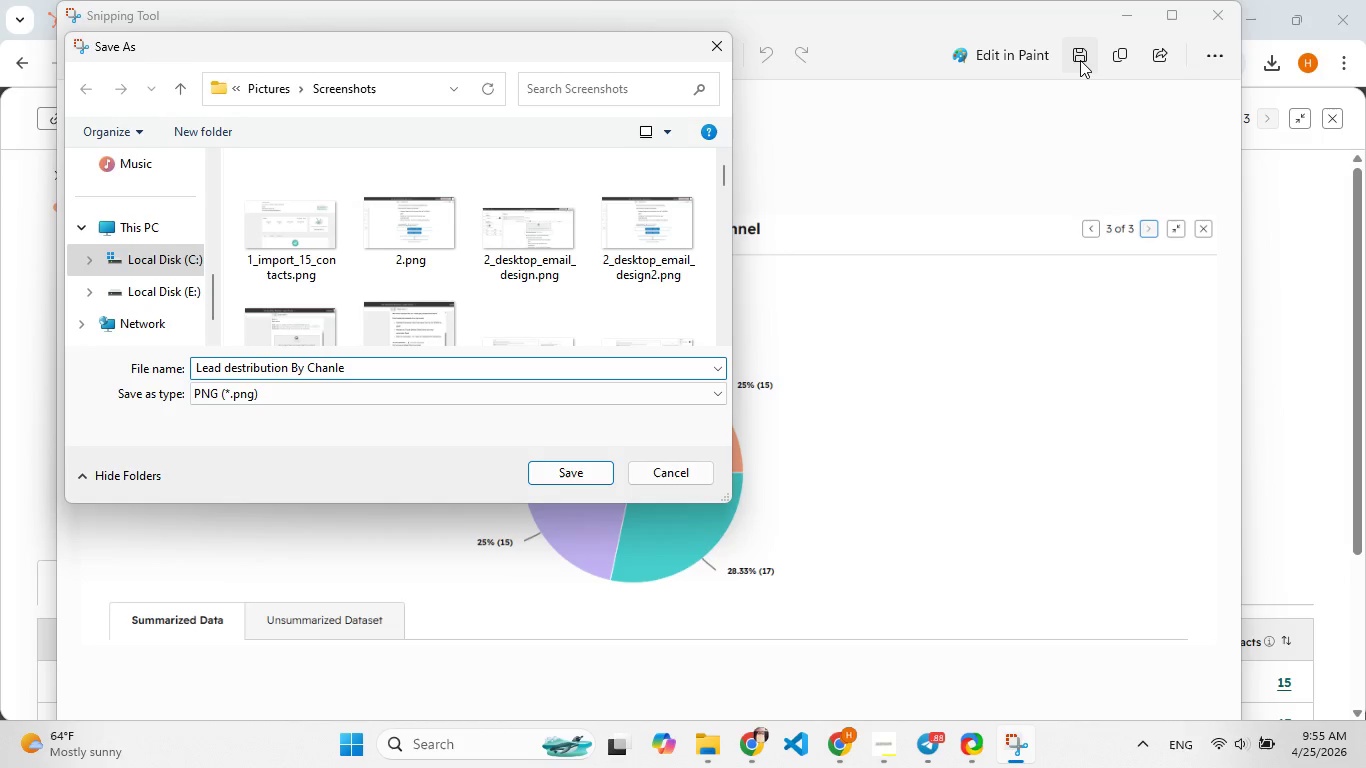 
key(Enter)
 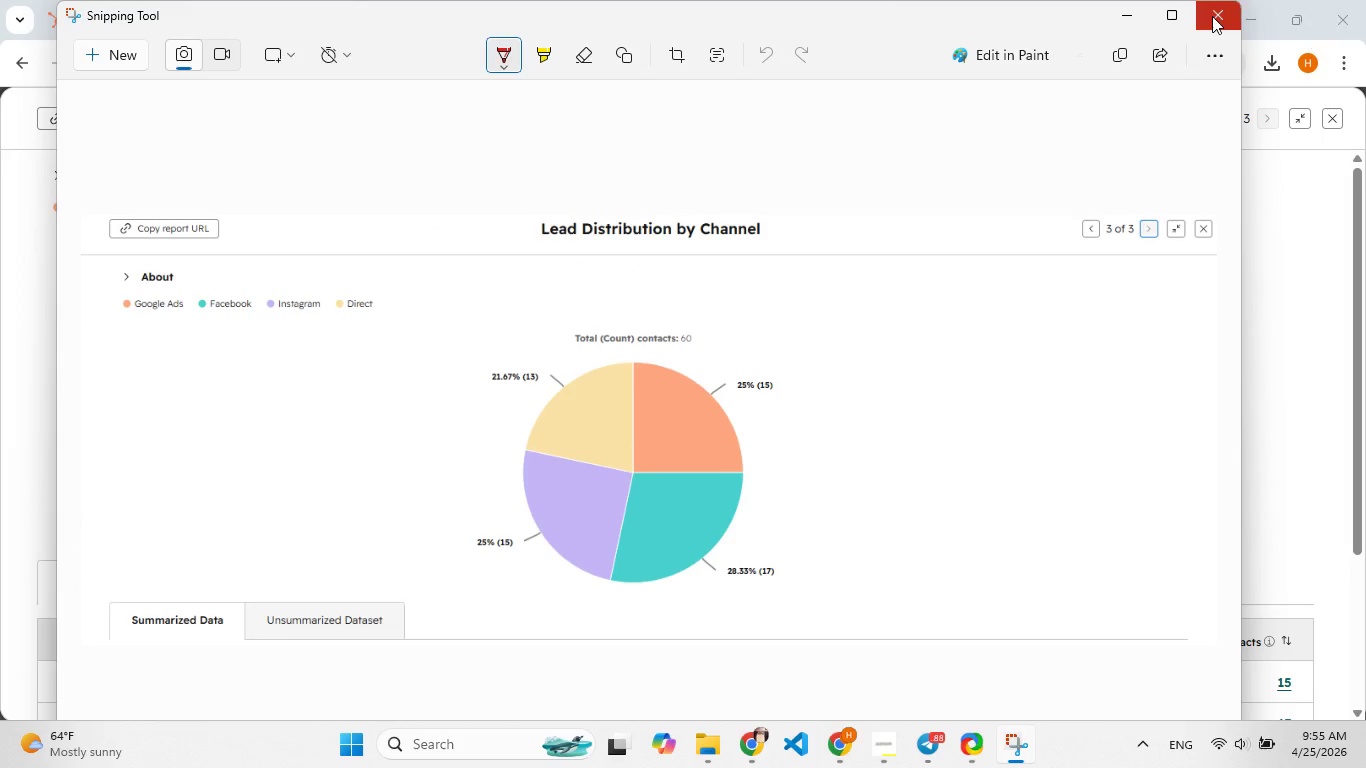 
left_click([1212, 17])
 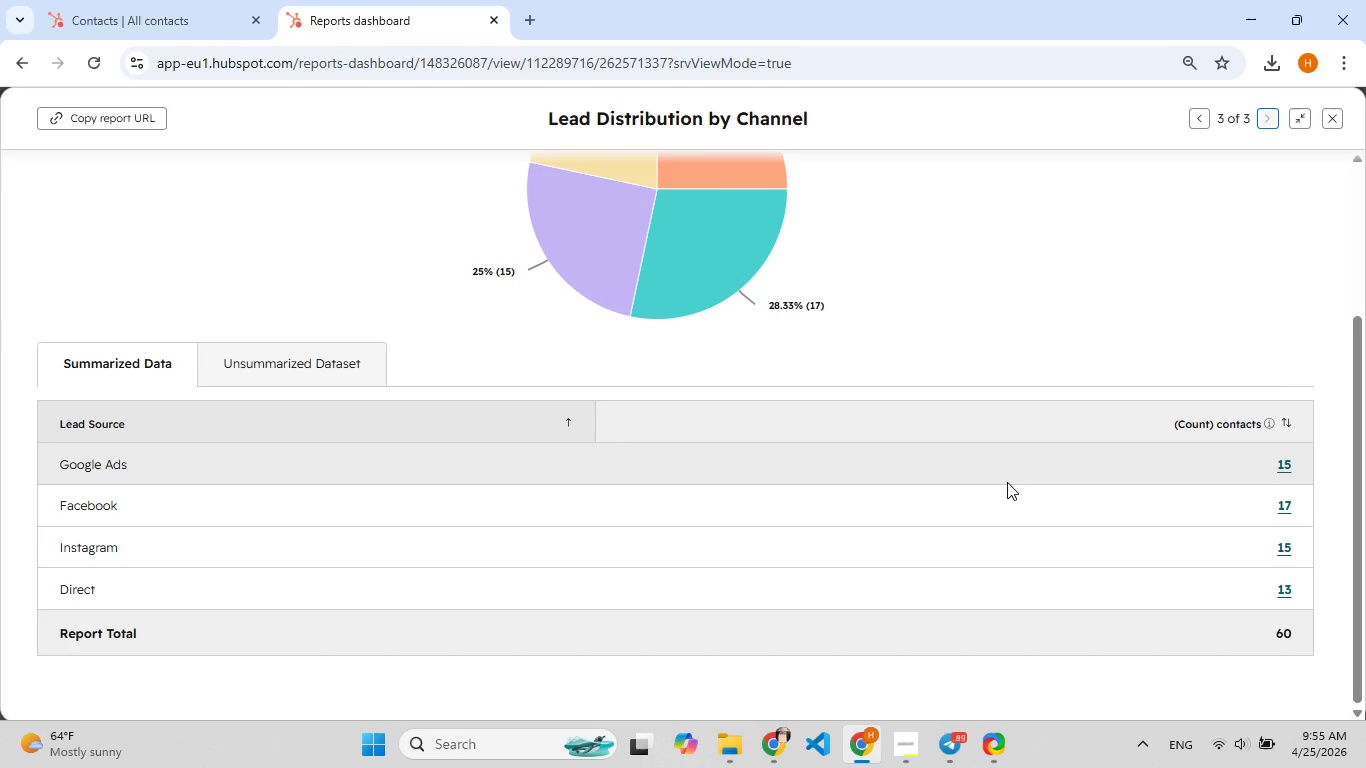 
wait(28.72)
 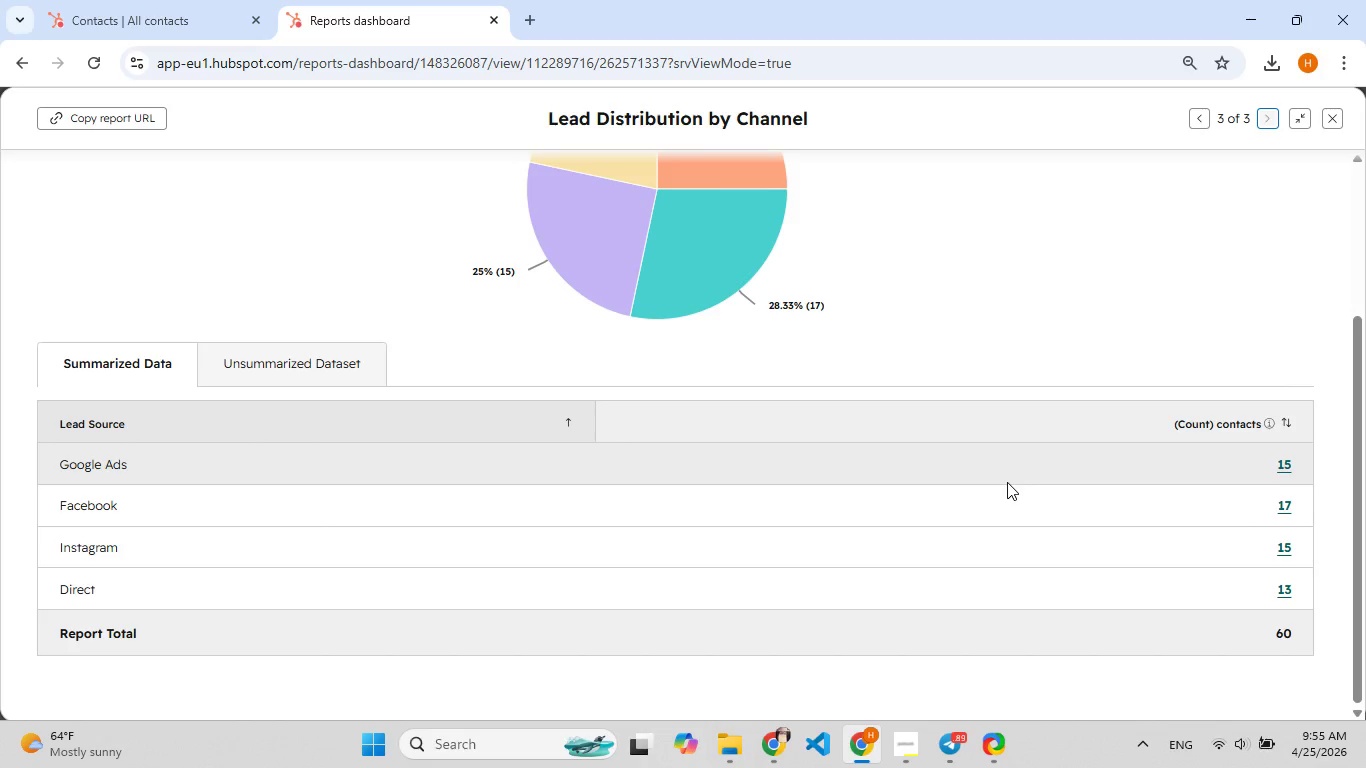 
hold_key(key=F6, duration=1.77)
 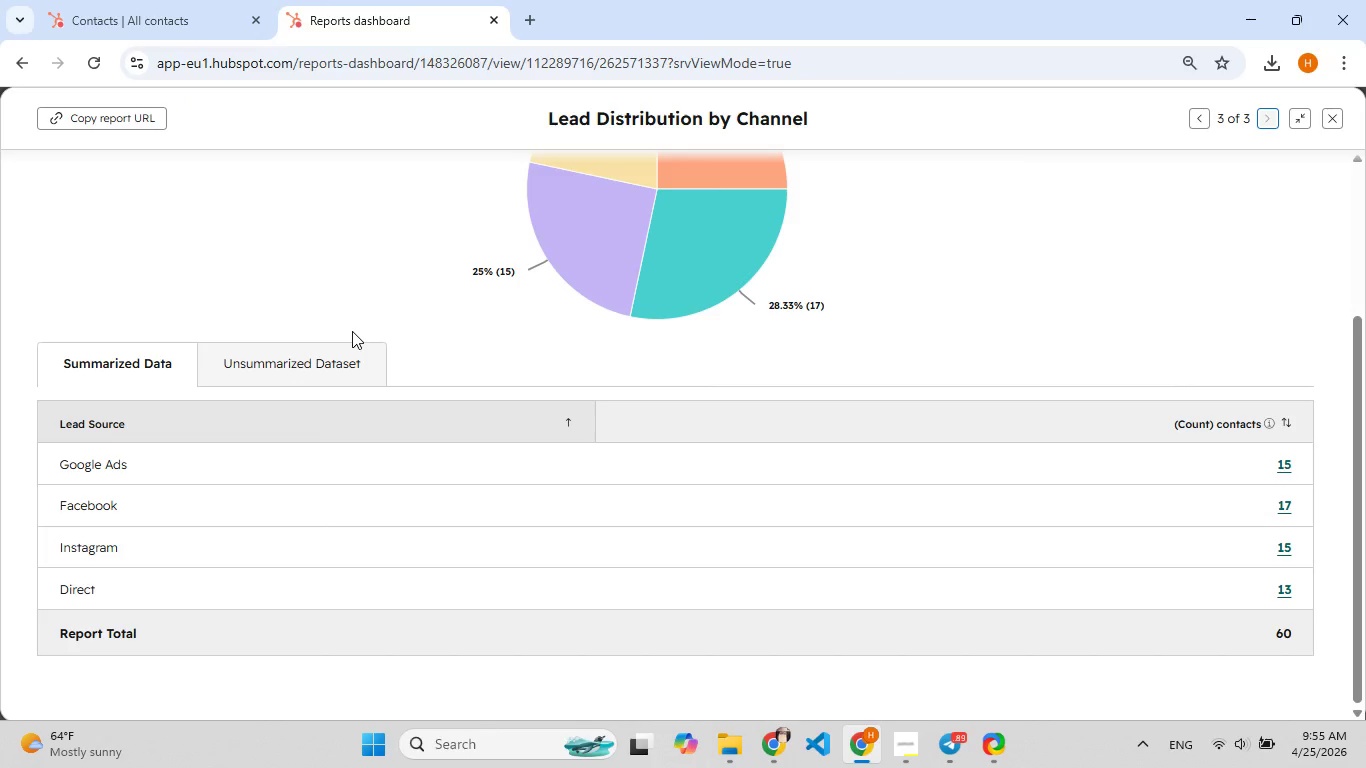 
key(Shift+F6)
 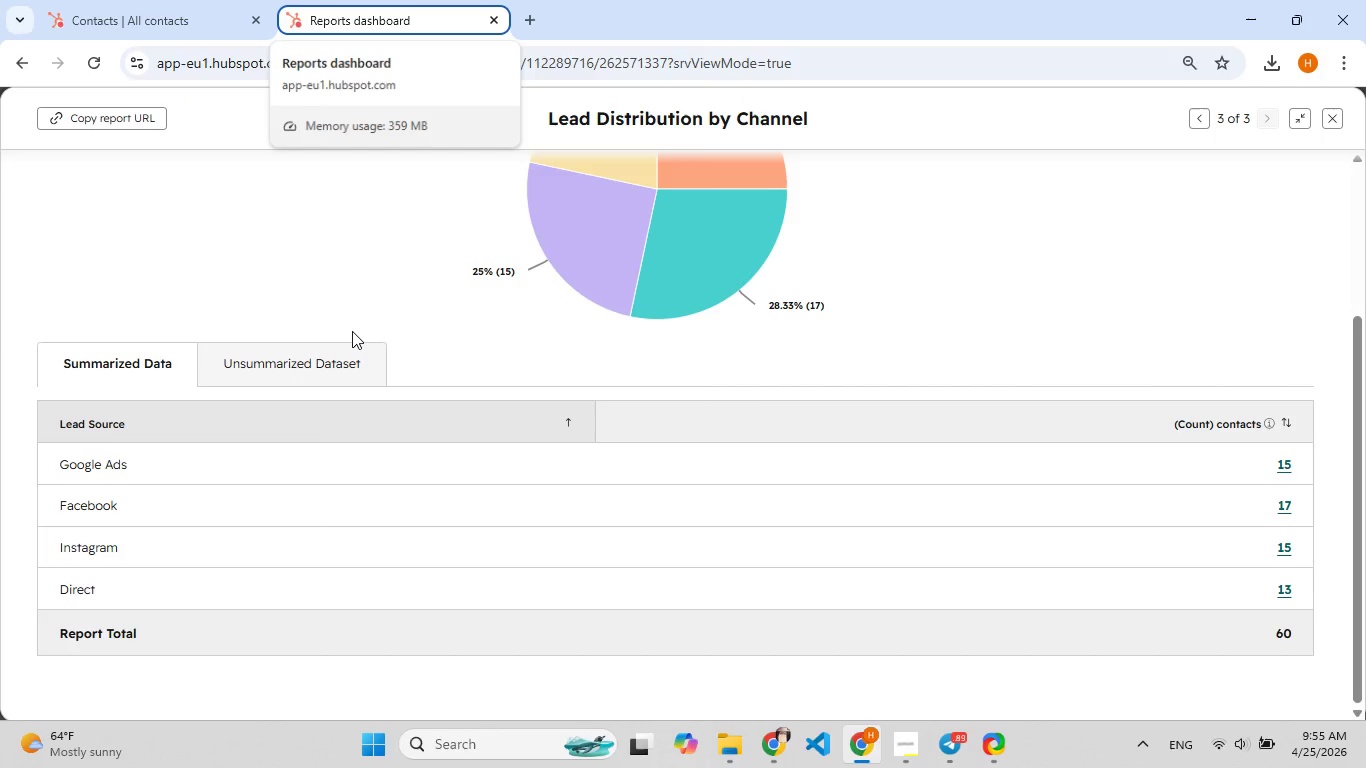 
key(Shift+F6)
 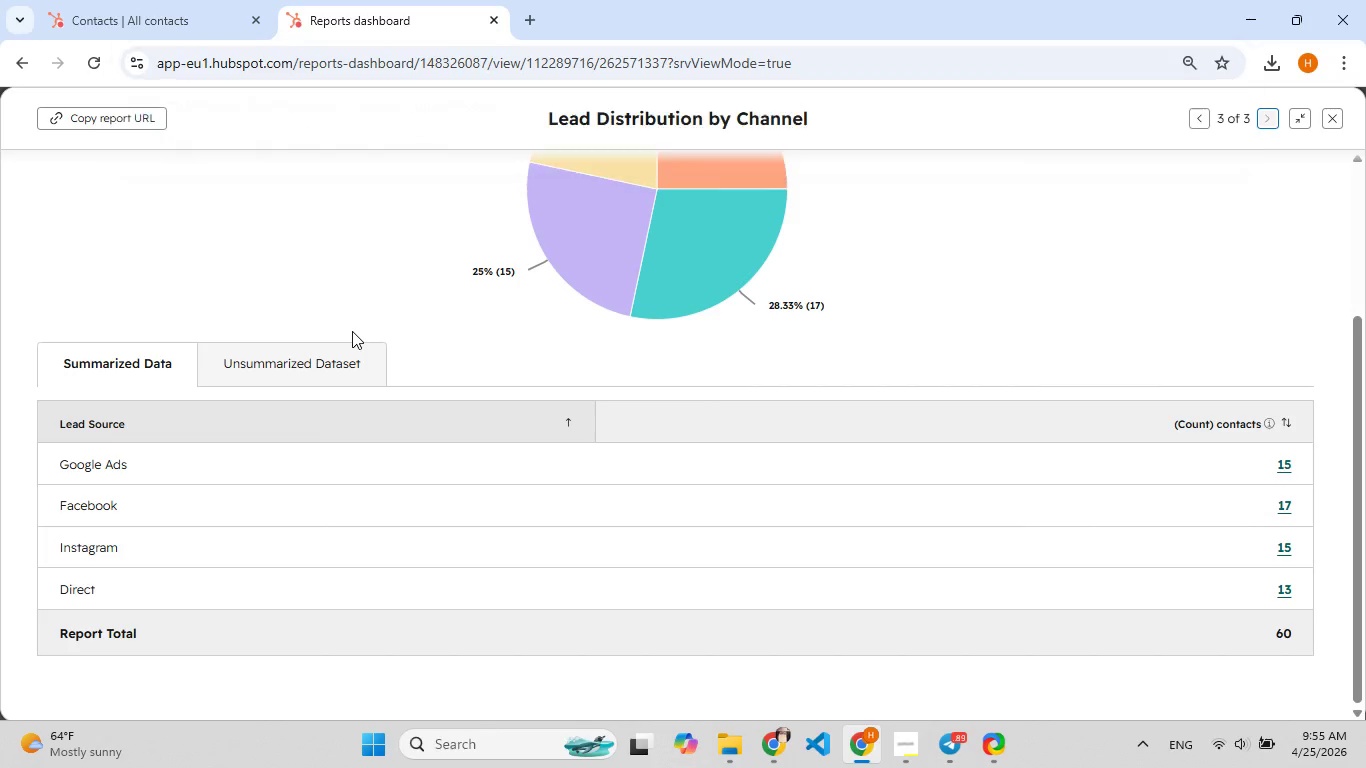 
key(Shift+F6)
 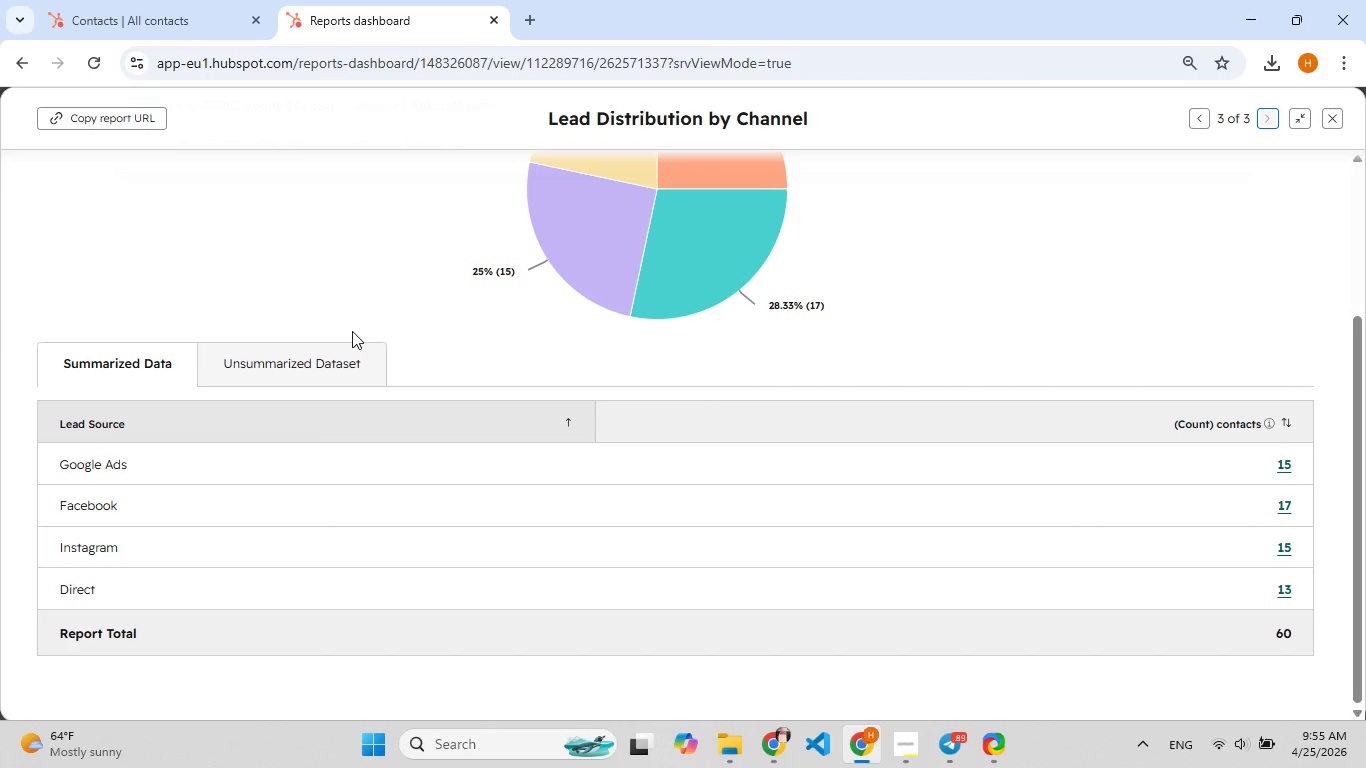 
key(Shift+F6)
 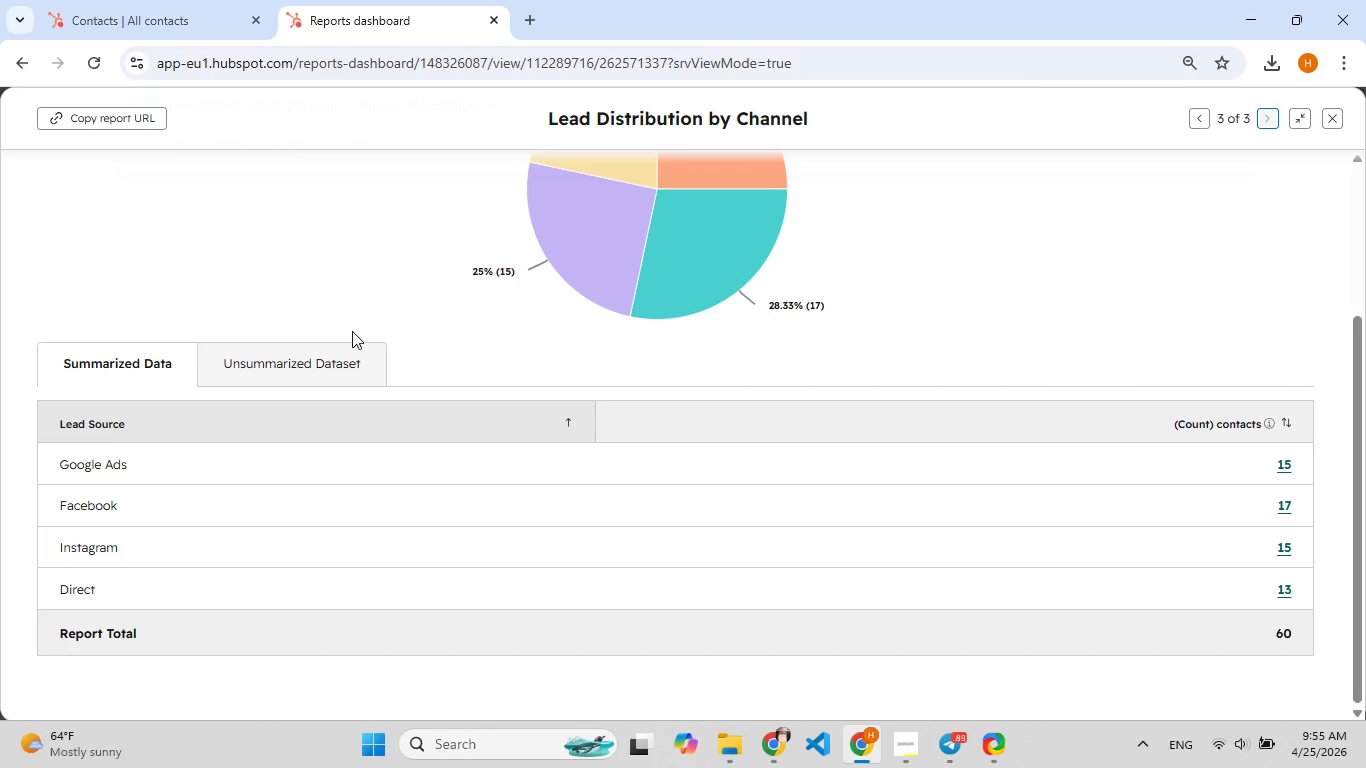 
key(Shift+F6)
 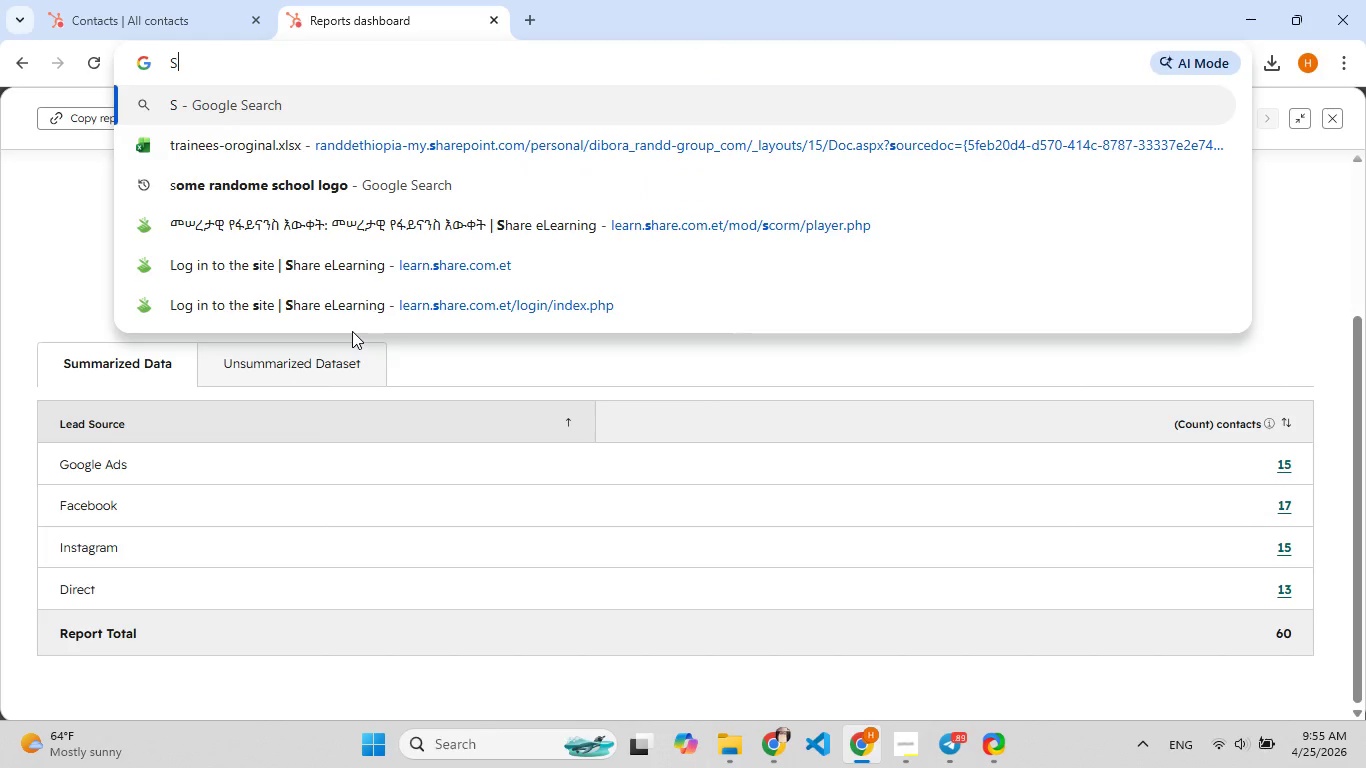 
key(Shift+F6)
 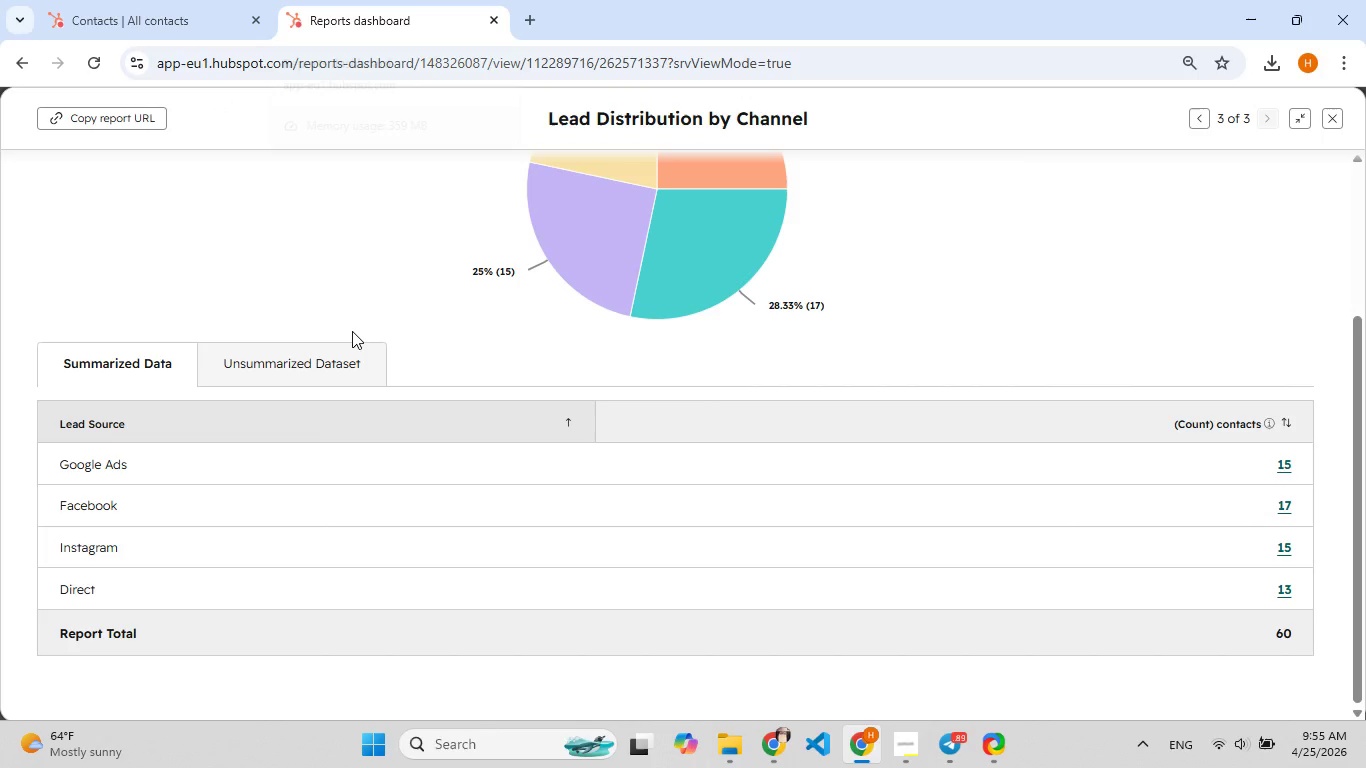 
key(Shift+F6)
 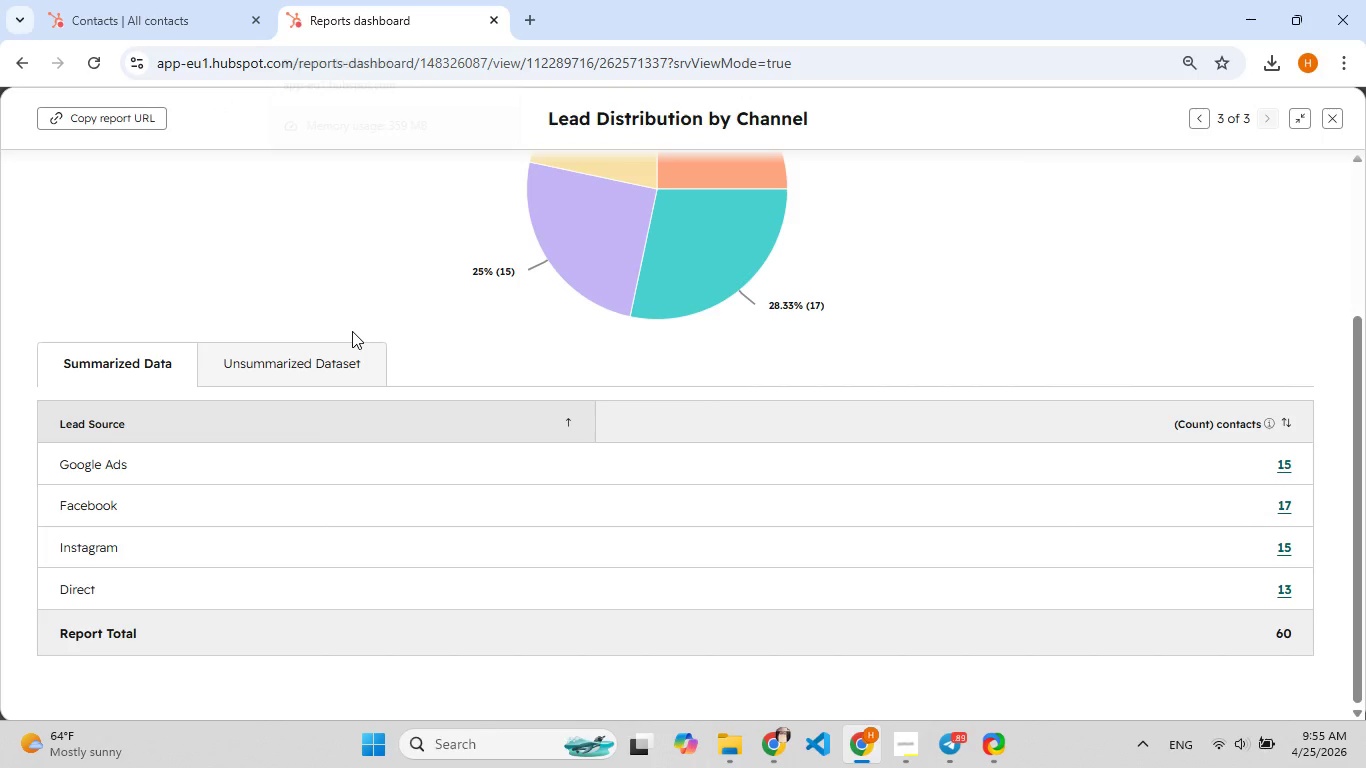 
key(Shift+F6)
 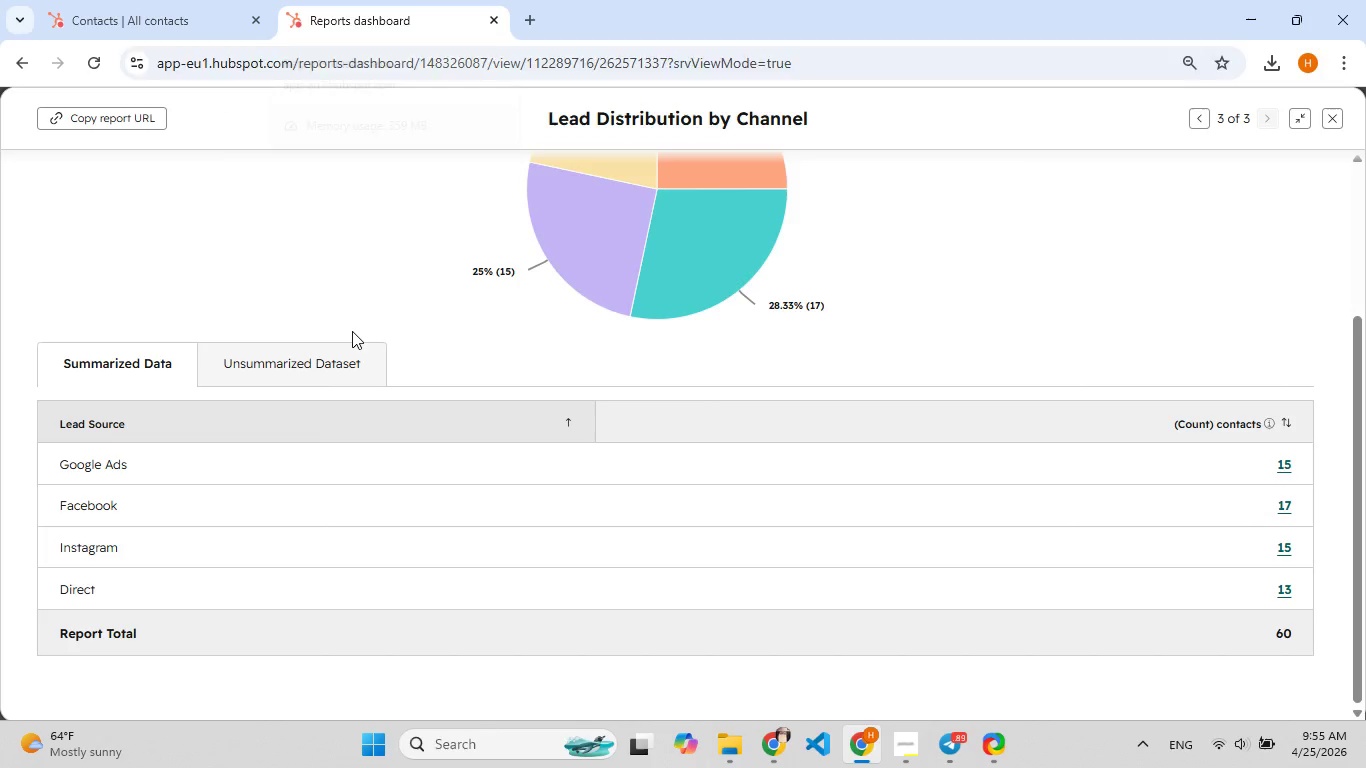 
key(Shift+F6)
 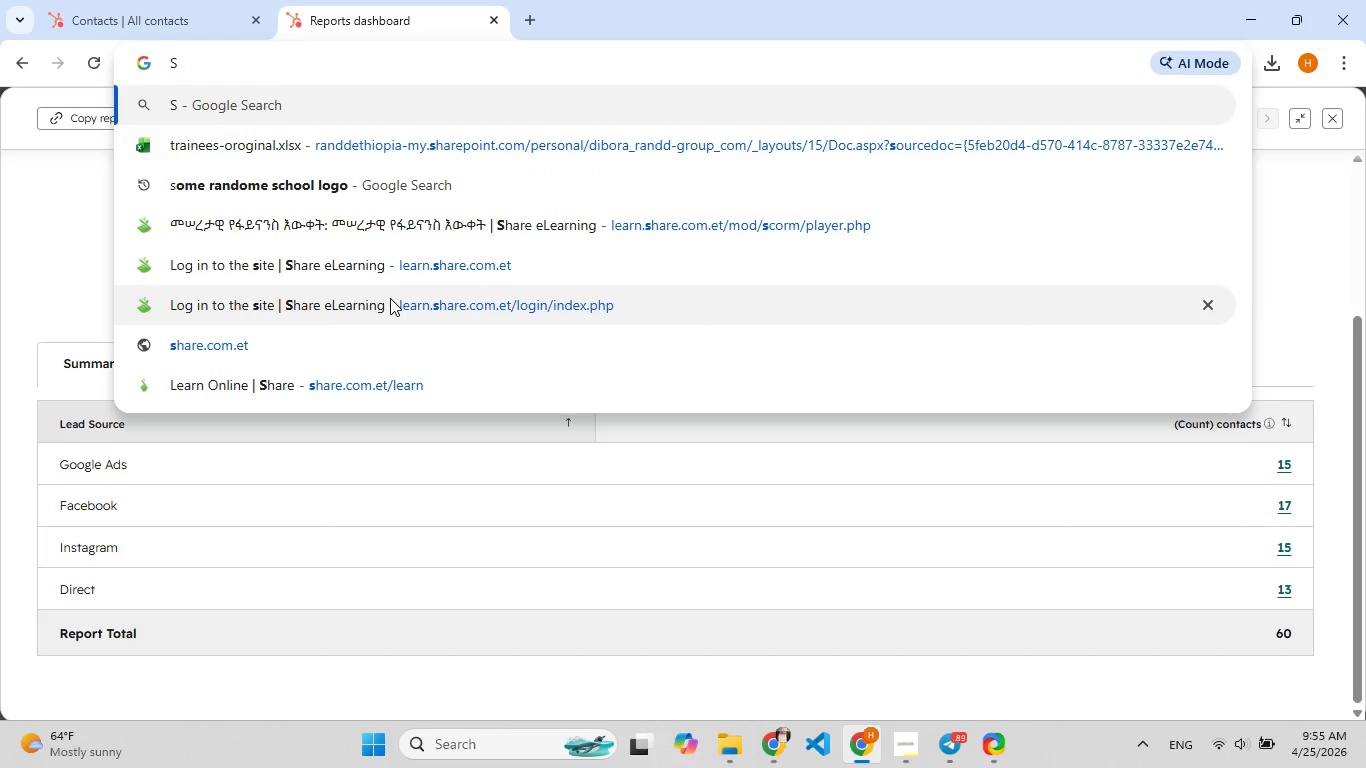 
left_click([0, 180])
 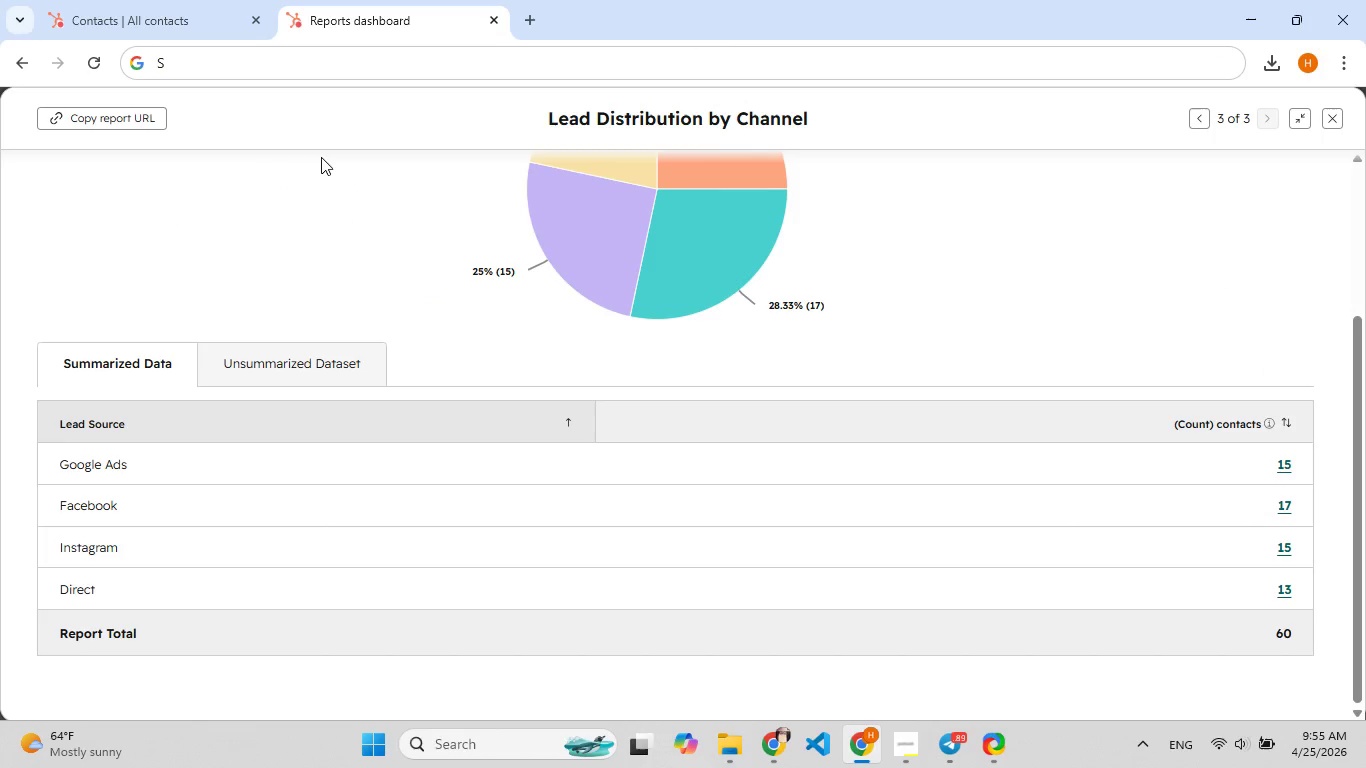 
hold_key(key=ShiftLeft, duration=1.2)
 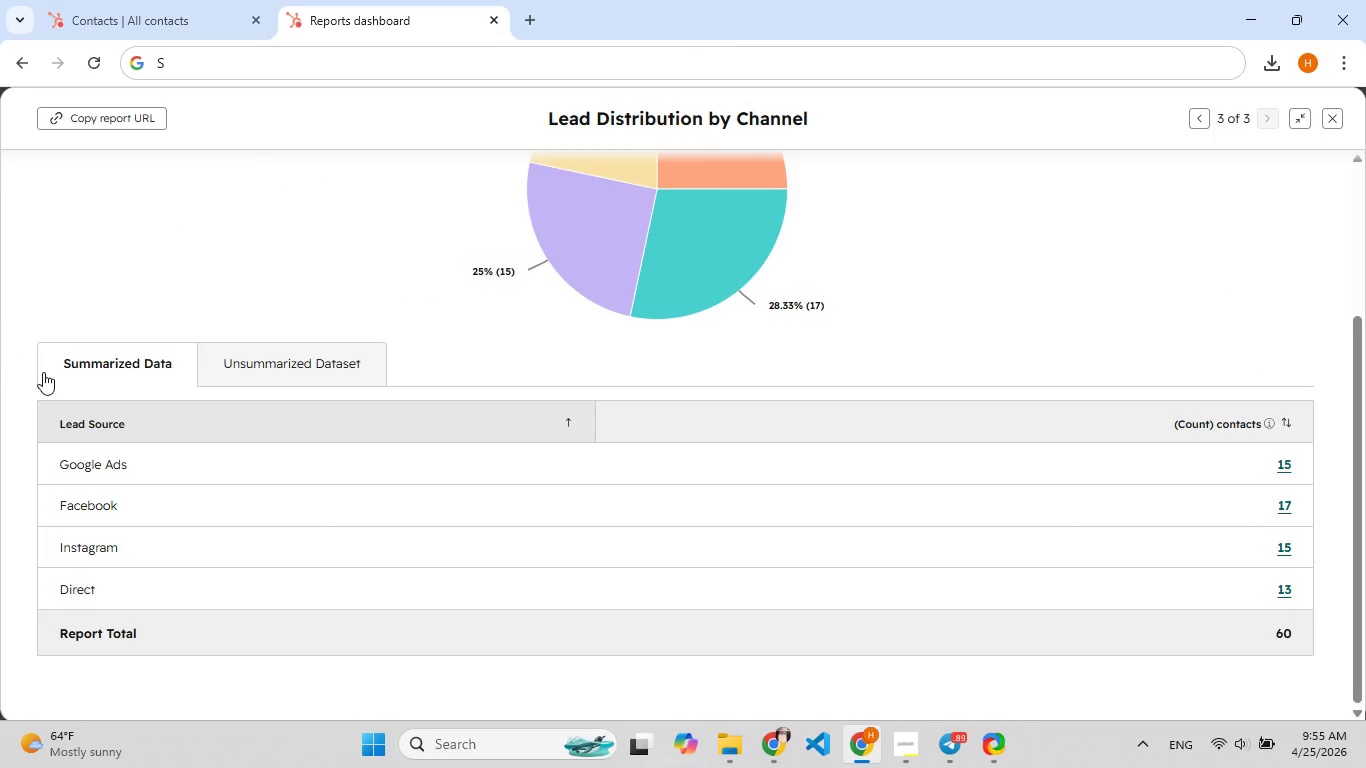 
hold_key(key=F5, duration=0.56)
 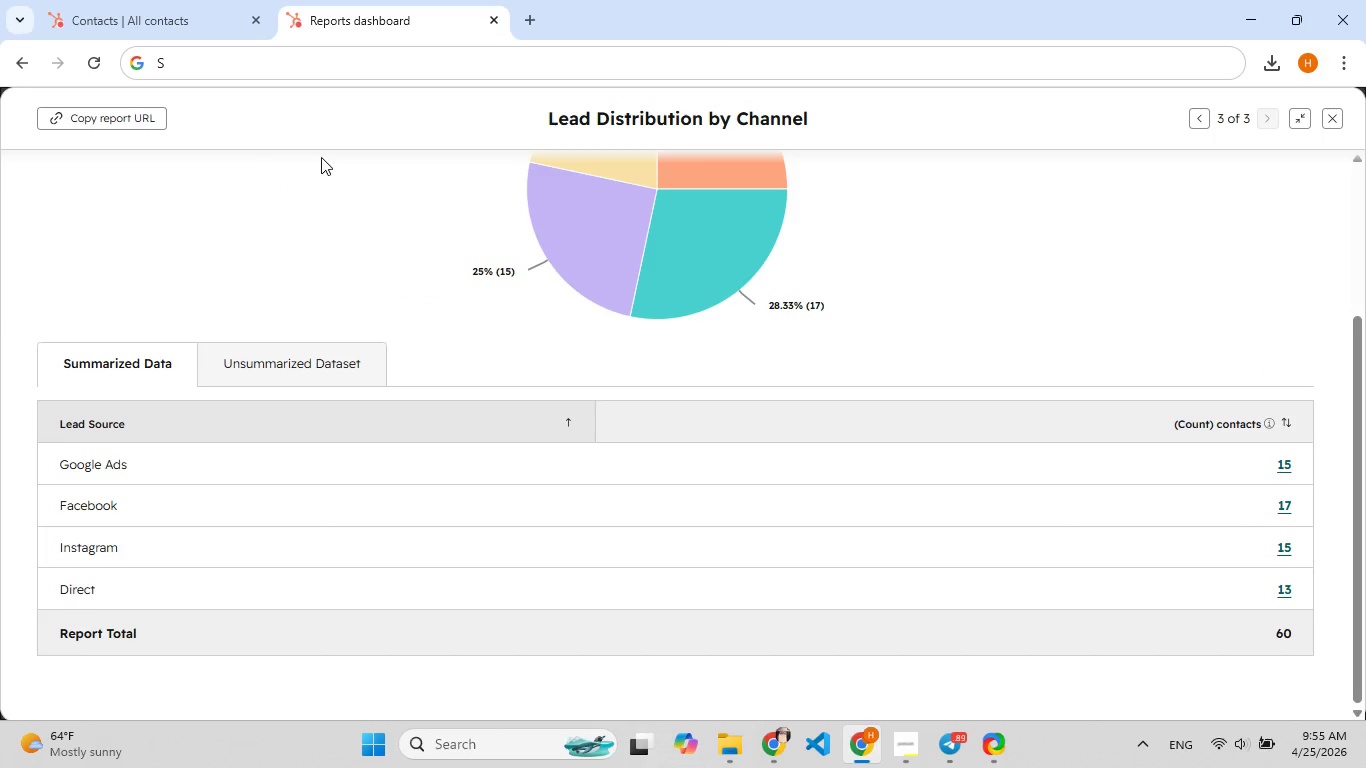 
hold_key(key=MetaLeft, duration=0.64)
 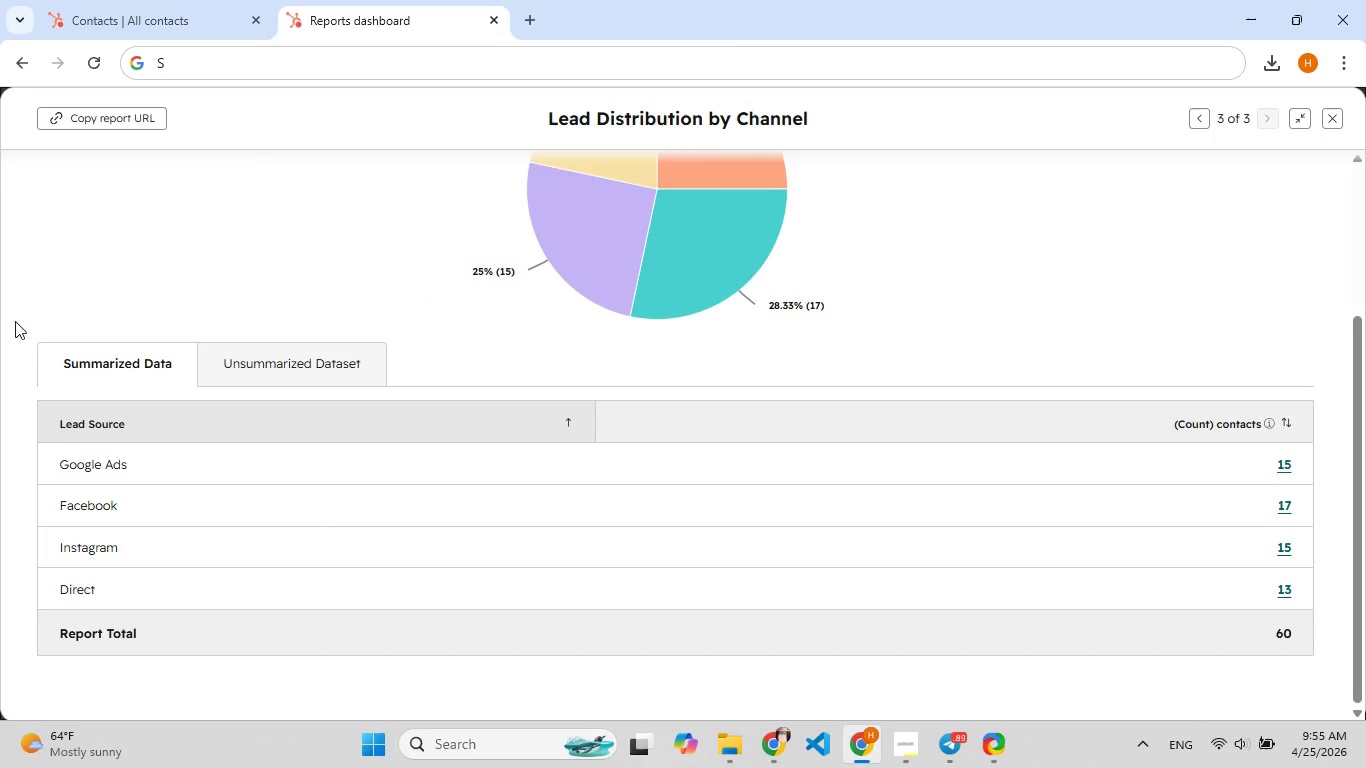 
hold_key(key=S, duration=0.48)
 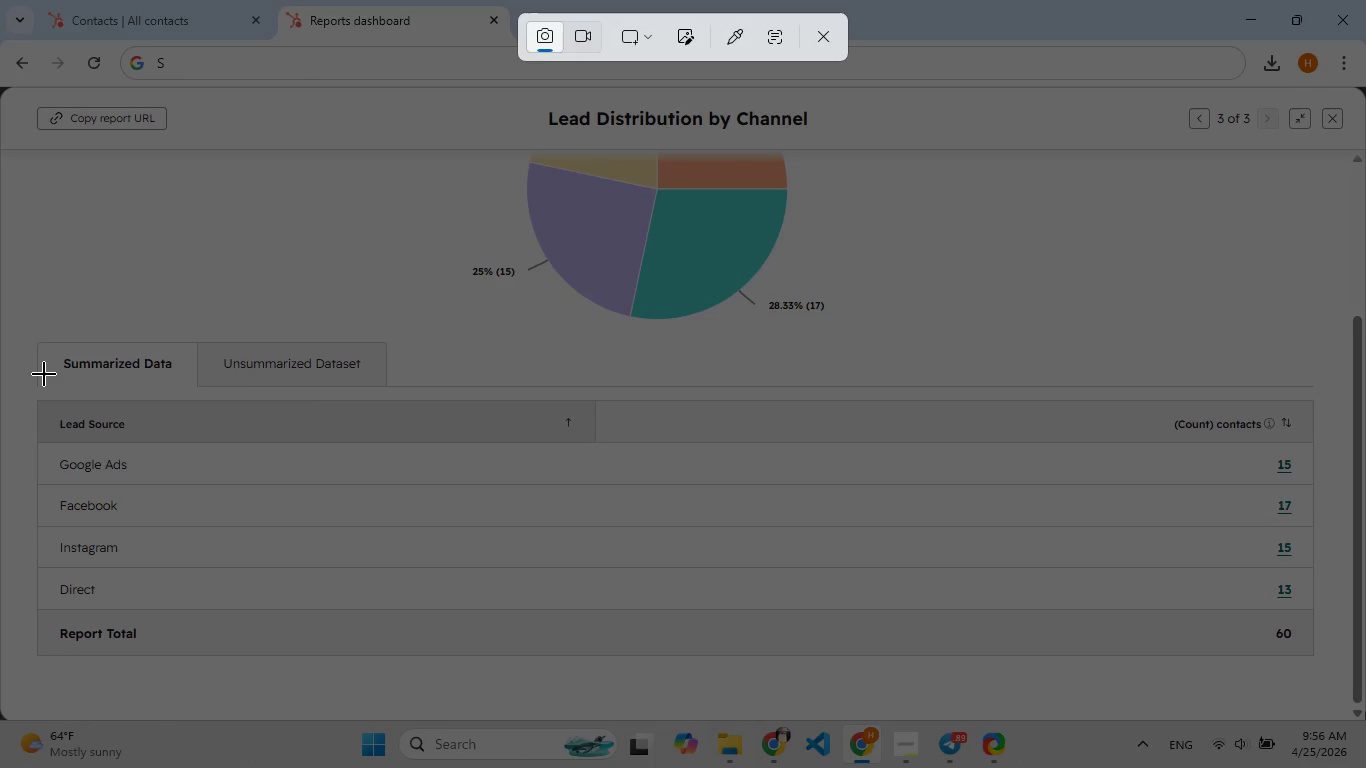 
wait(37.33)
 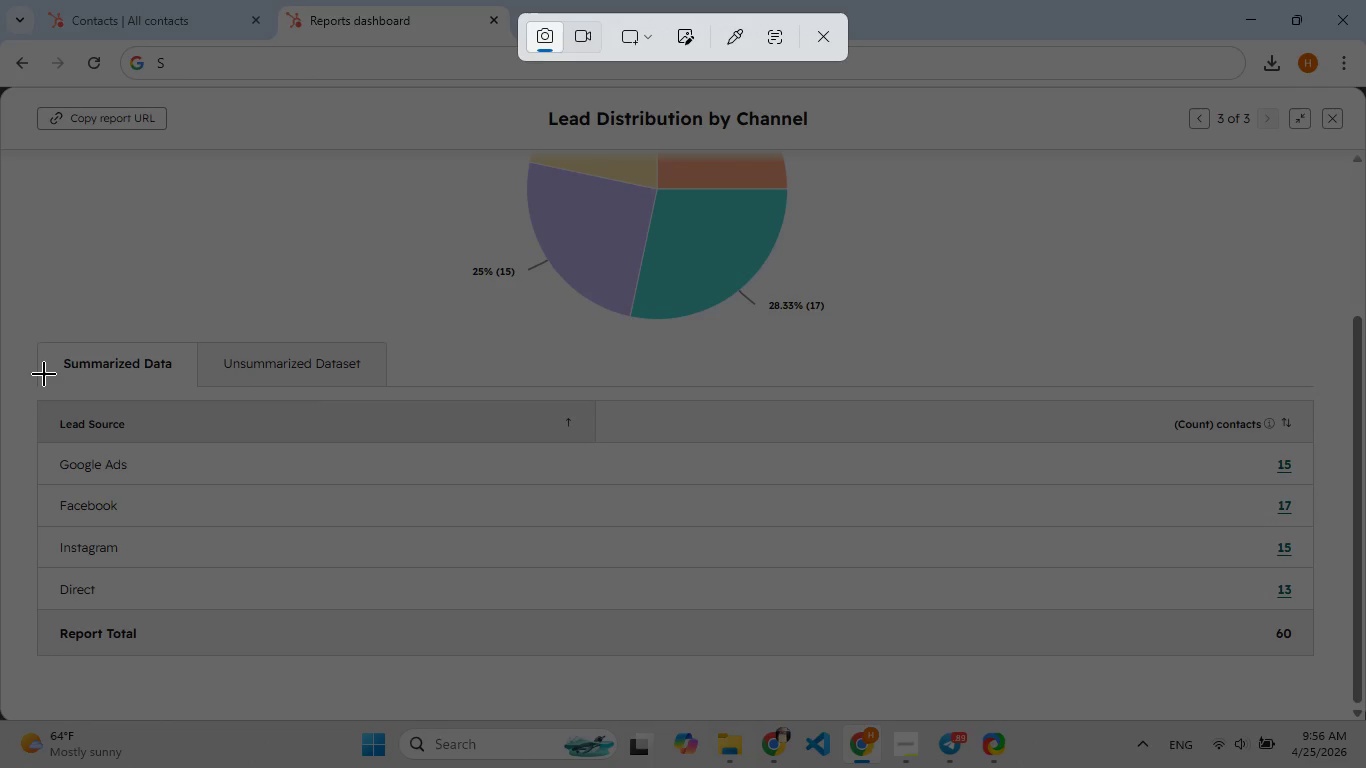 
left_click_drag(start_coordinate=[31, 327], to_coordinate=[1317, 663])
 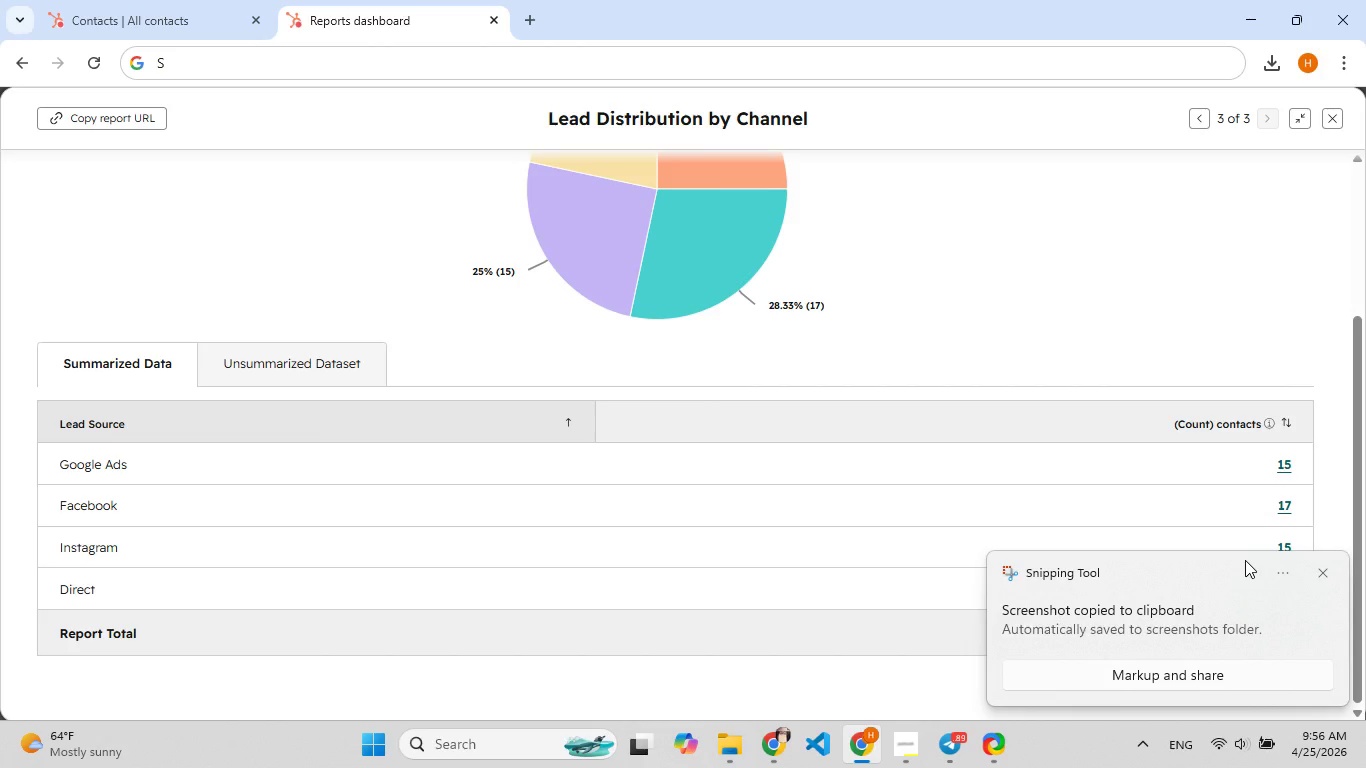 
wait(17.3)
 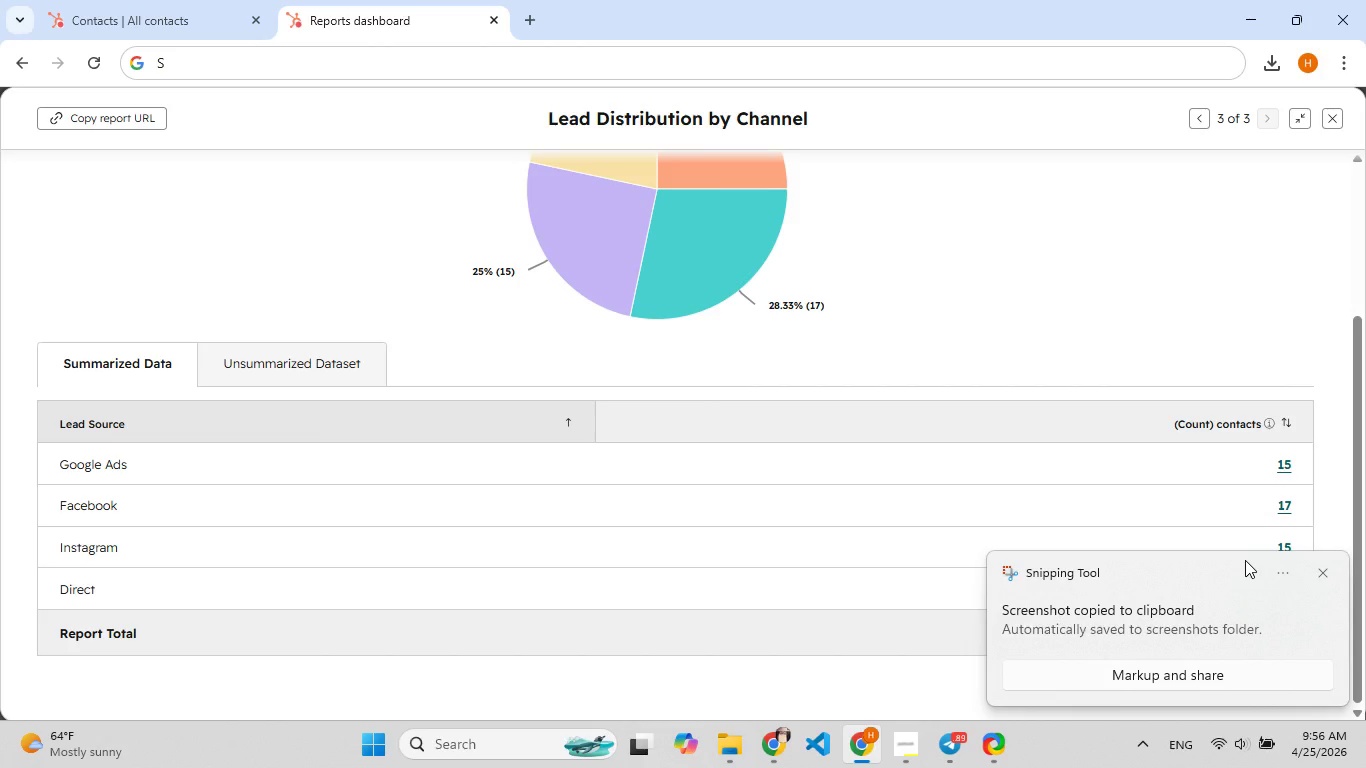 
left_click([1188, 497])
 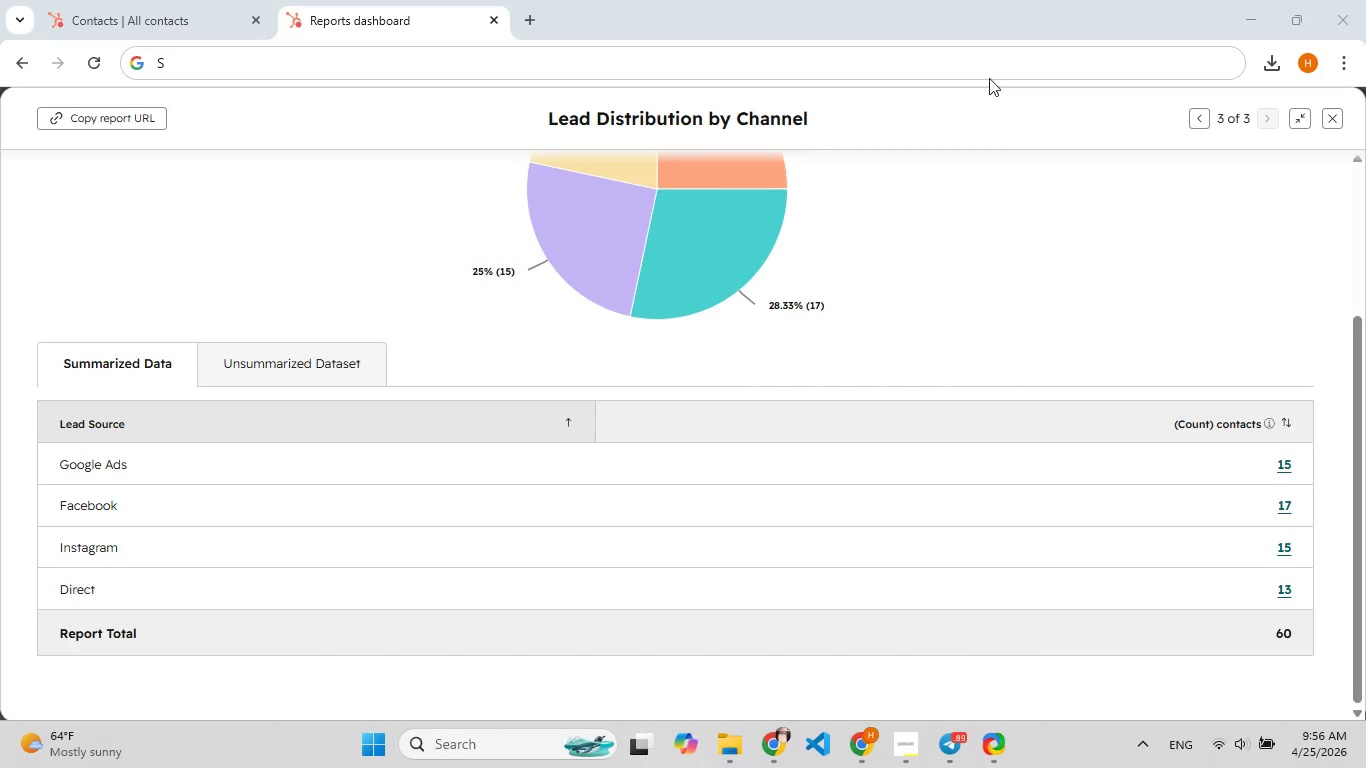 
wait(6.53)
 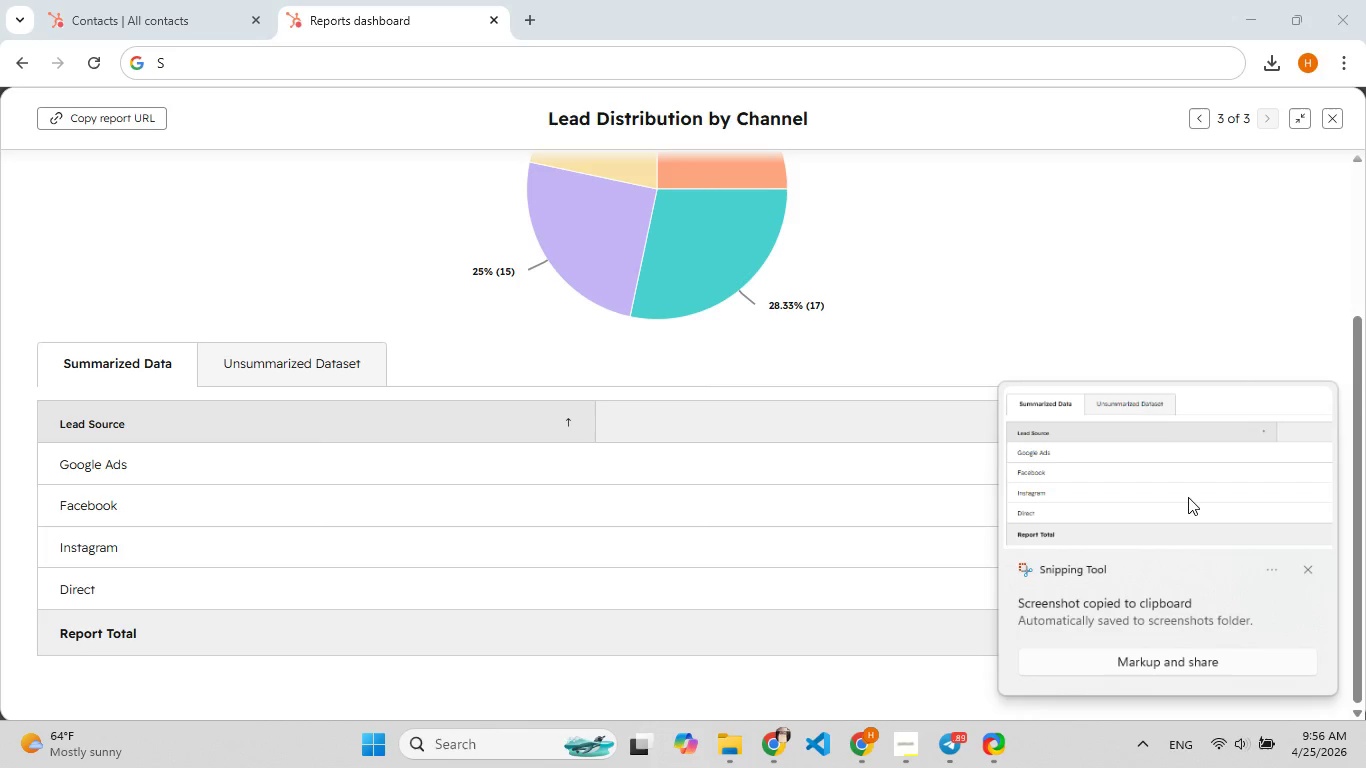 
left_click([169, 13])
 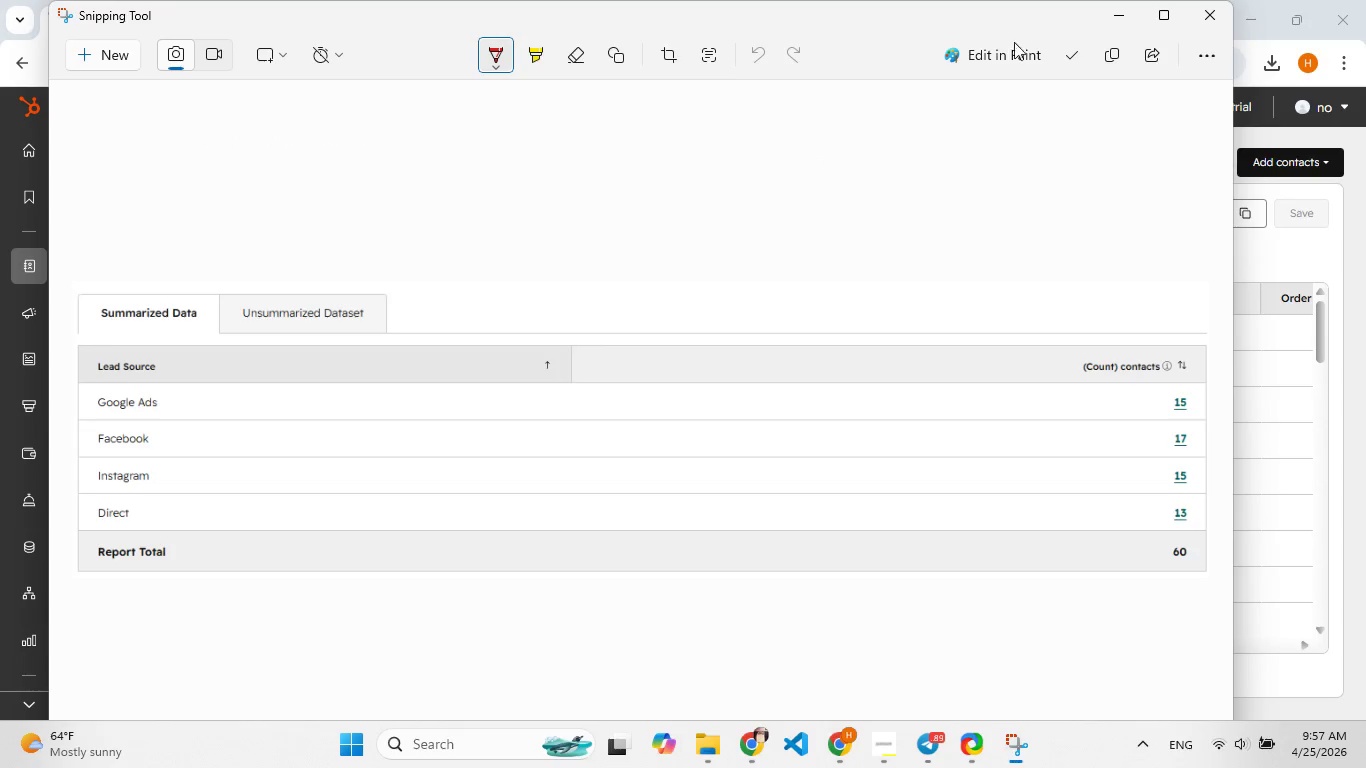 
wait(5.38)
 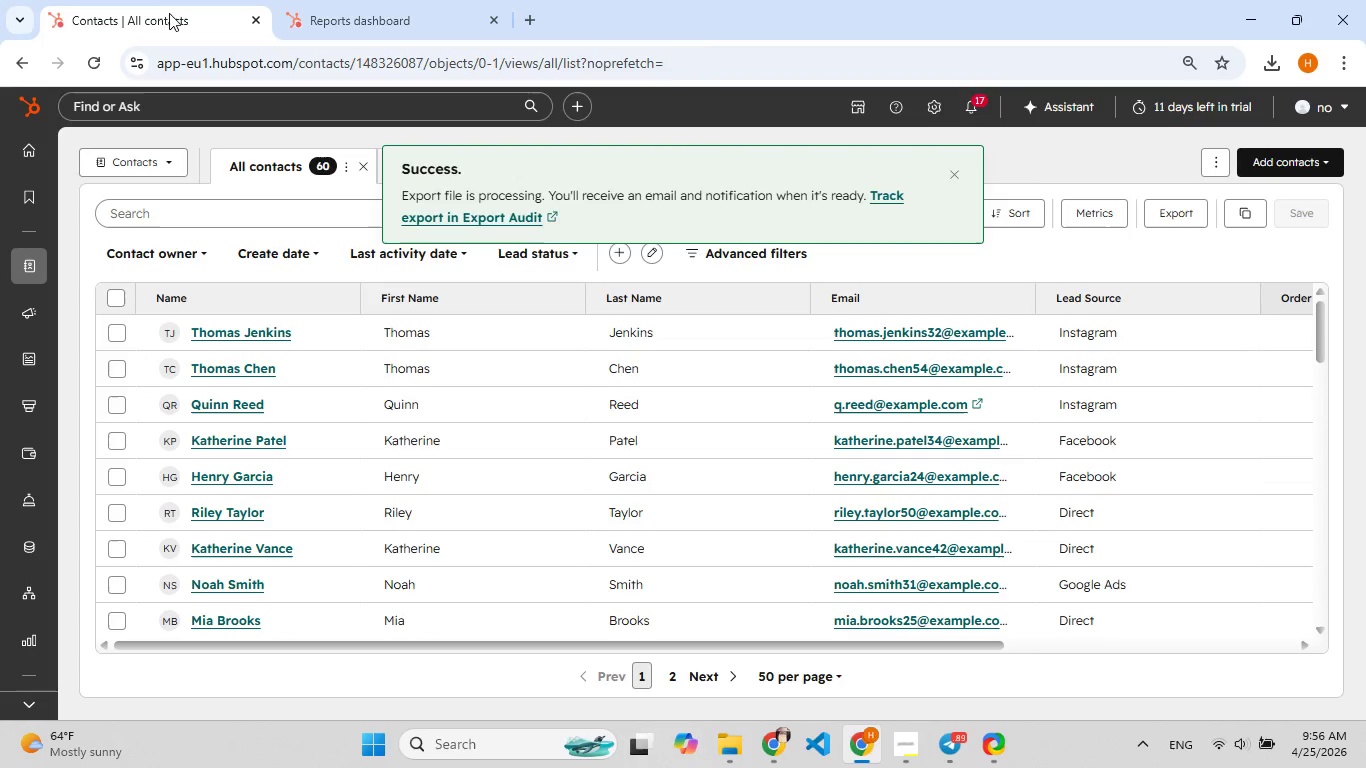 
left_click([1072, 55])
 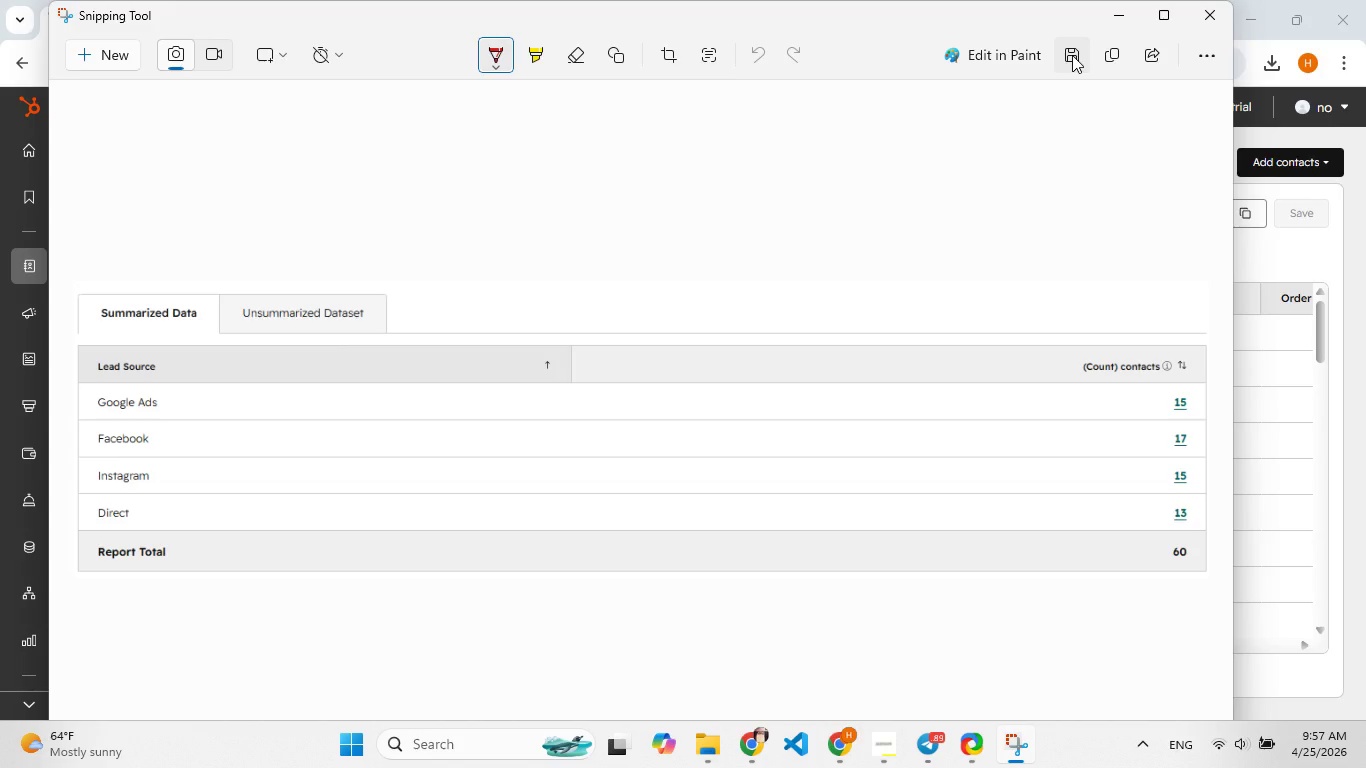 
left_click([1072, 55])
 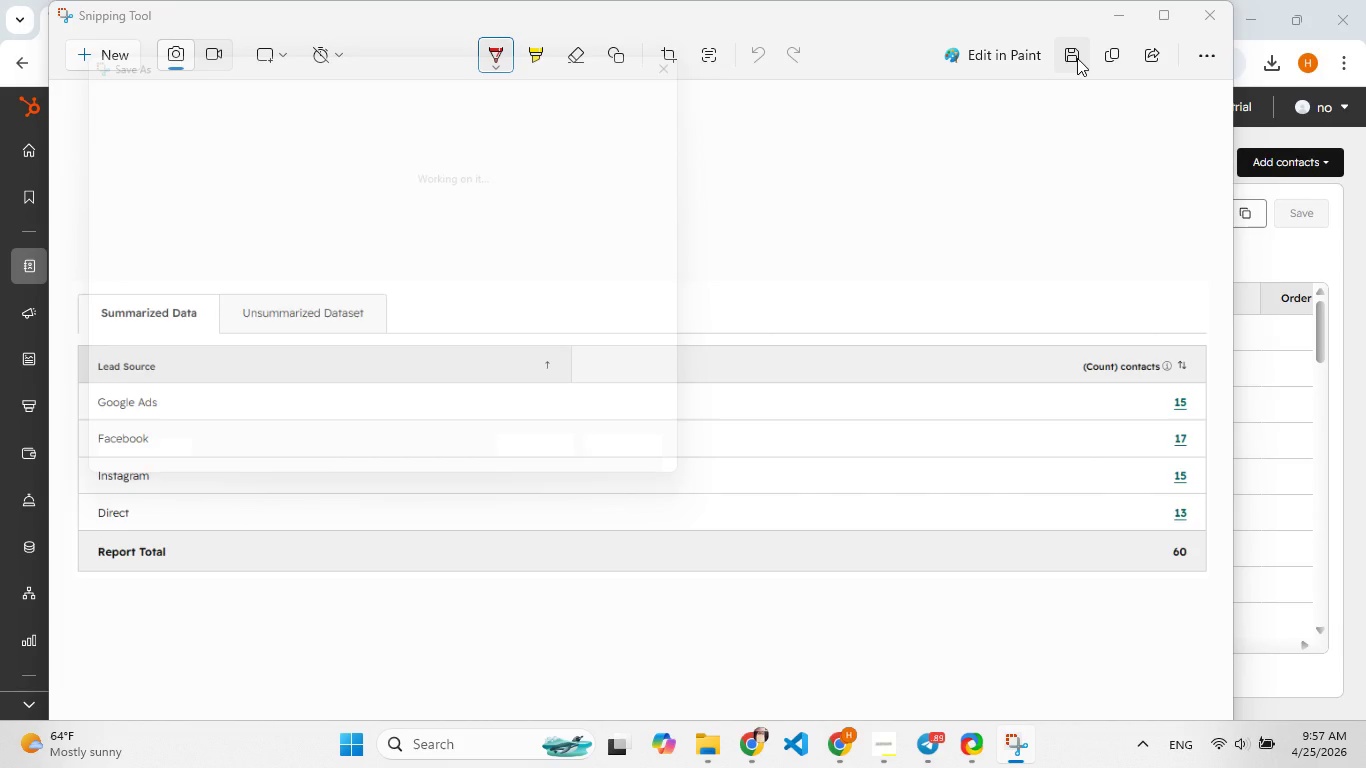 
wait(5.92)
 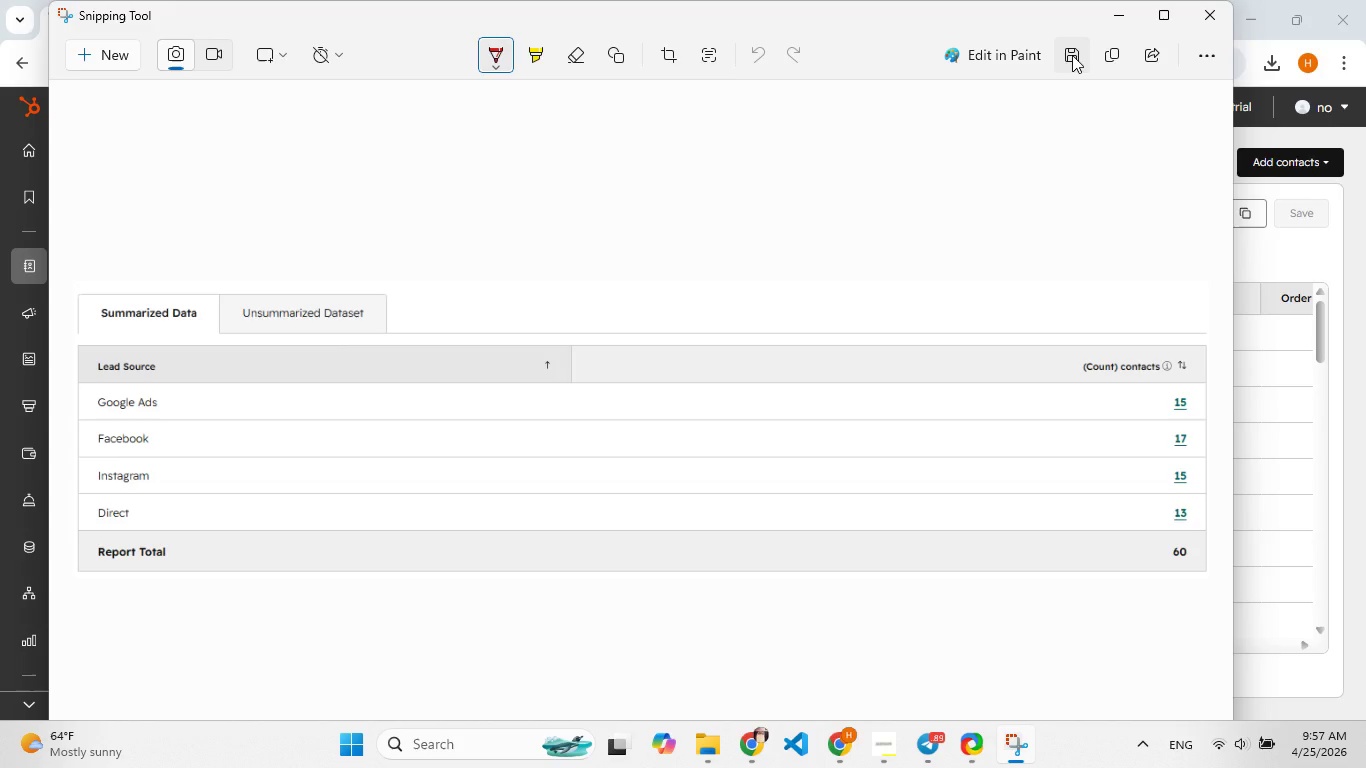 
type(Lead)
 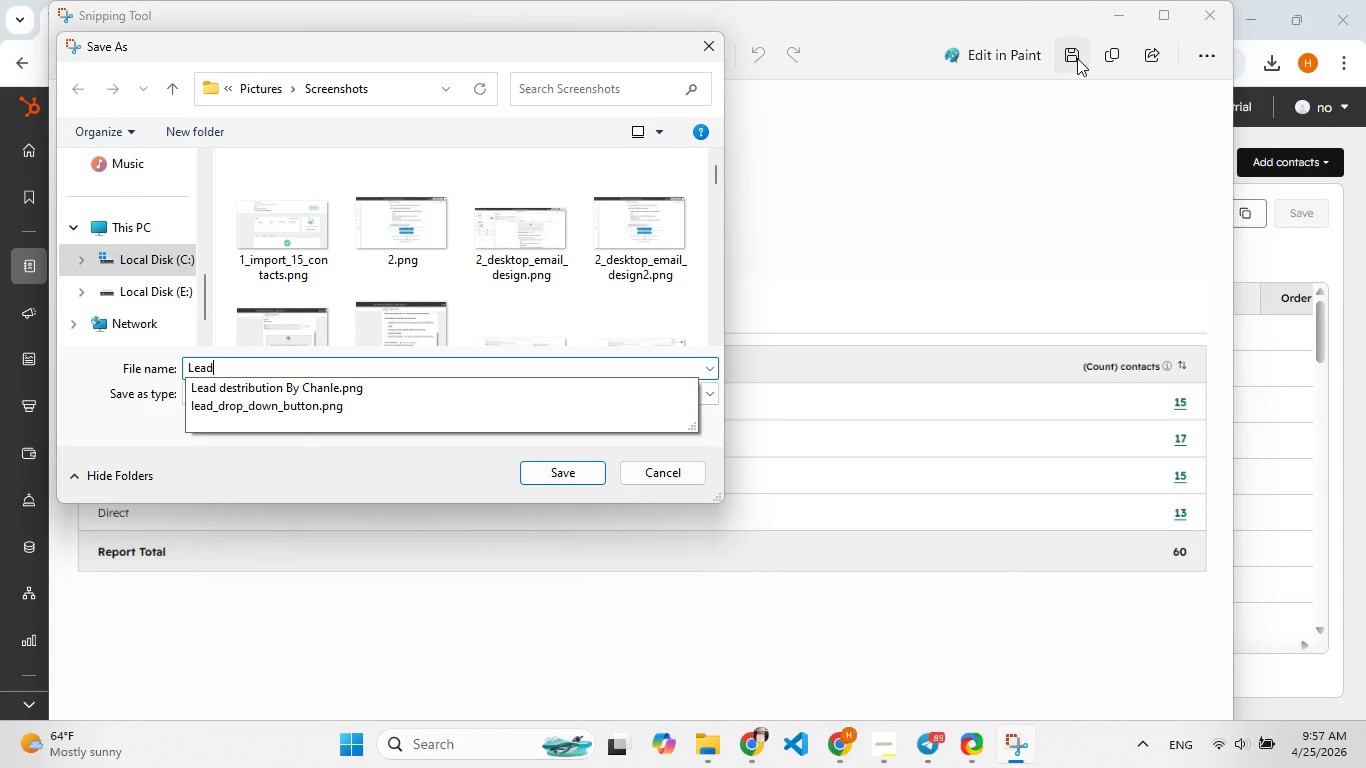 
type( Destribution by ch[F7]anale tabulare)
 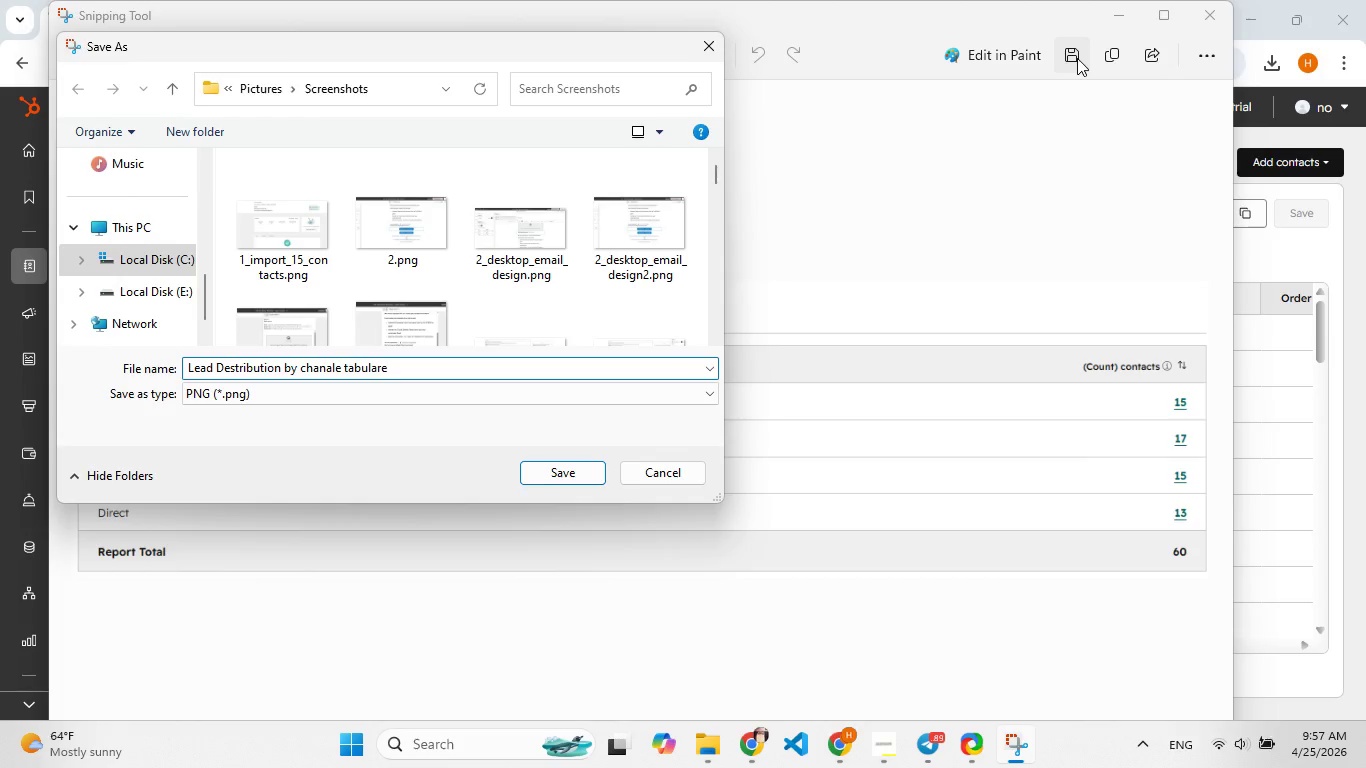 
key(Enter)
 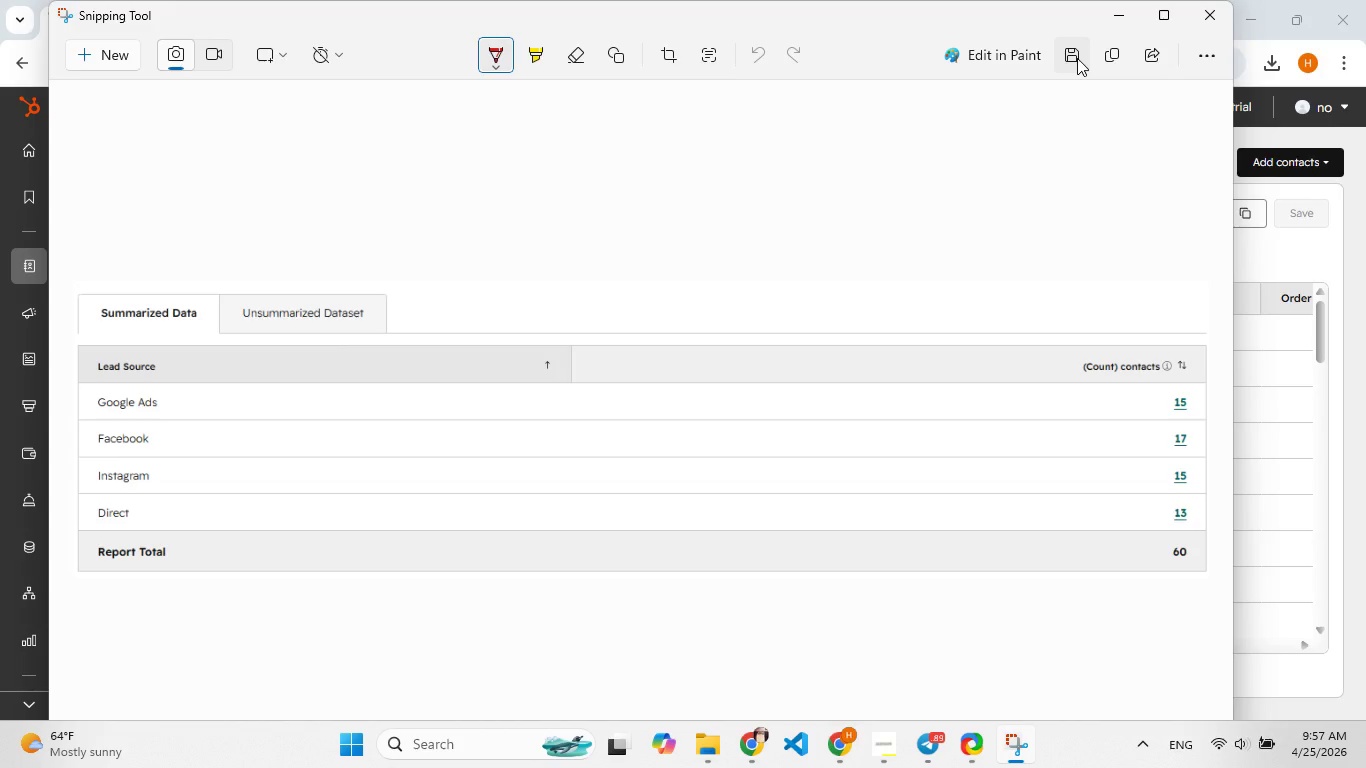 
wait(34.64)
 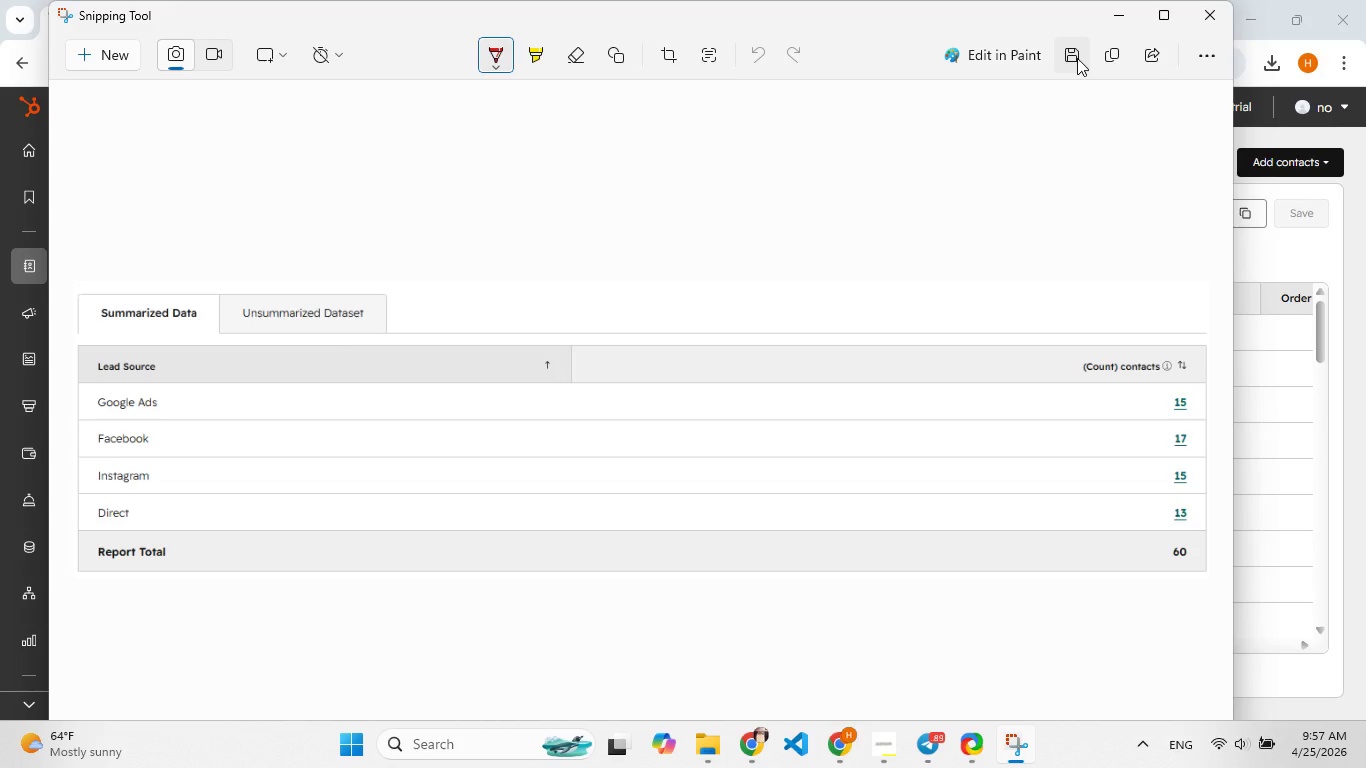 
left_click([1202, 17])
 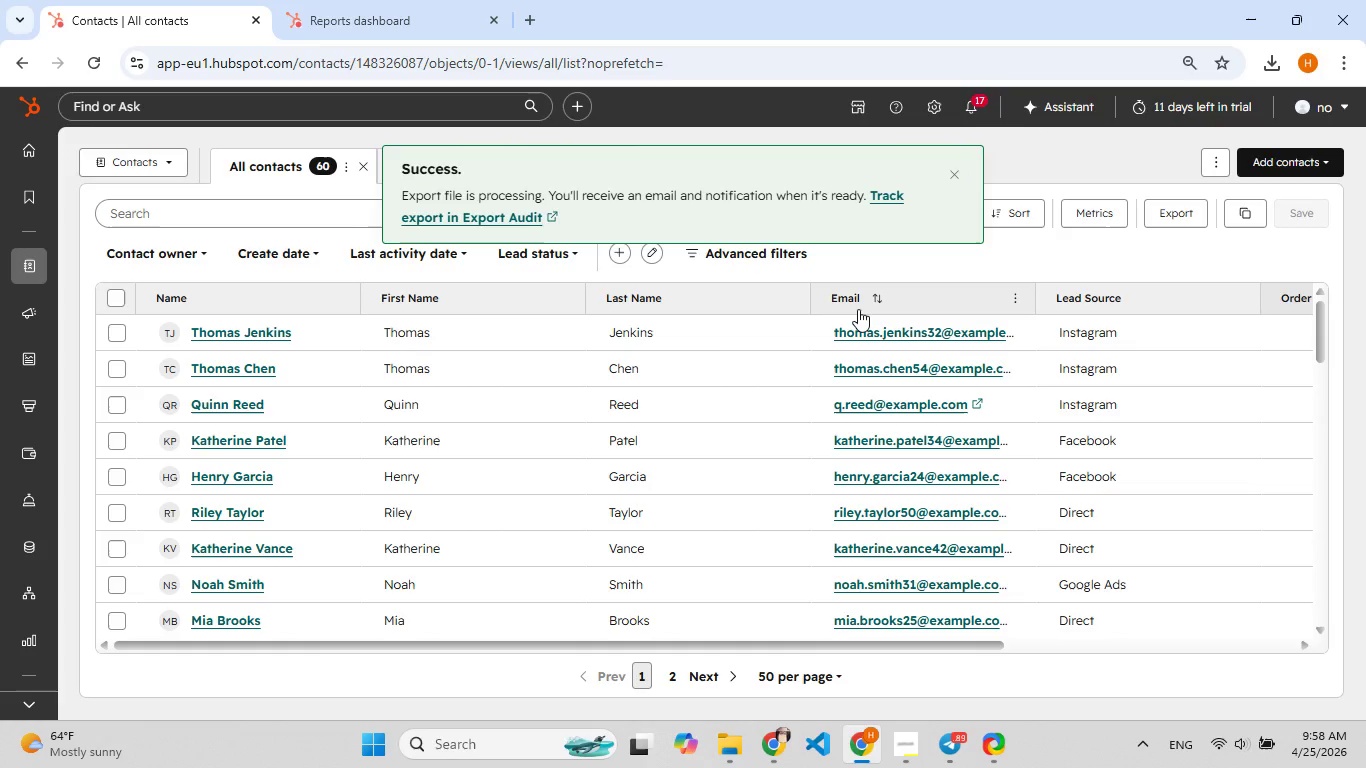 
wait(16.17)
 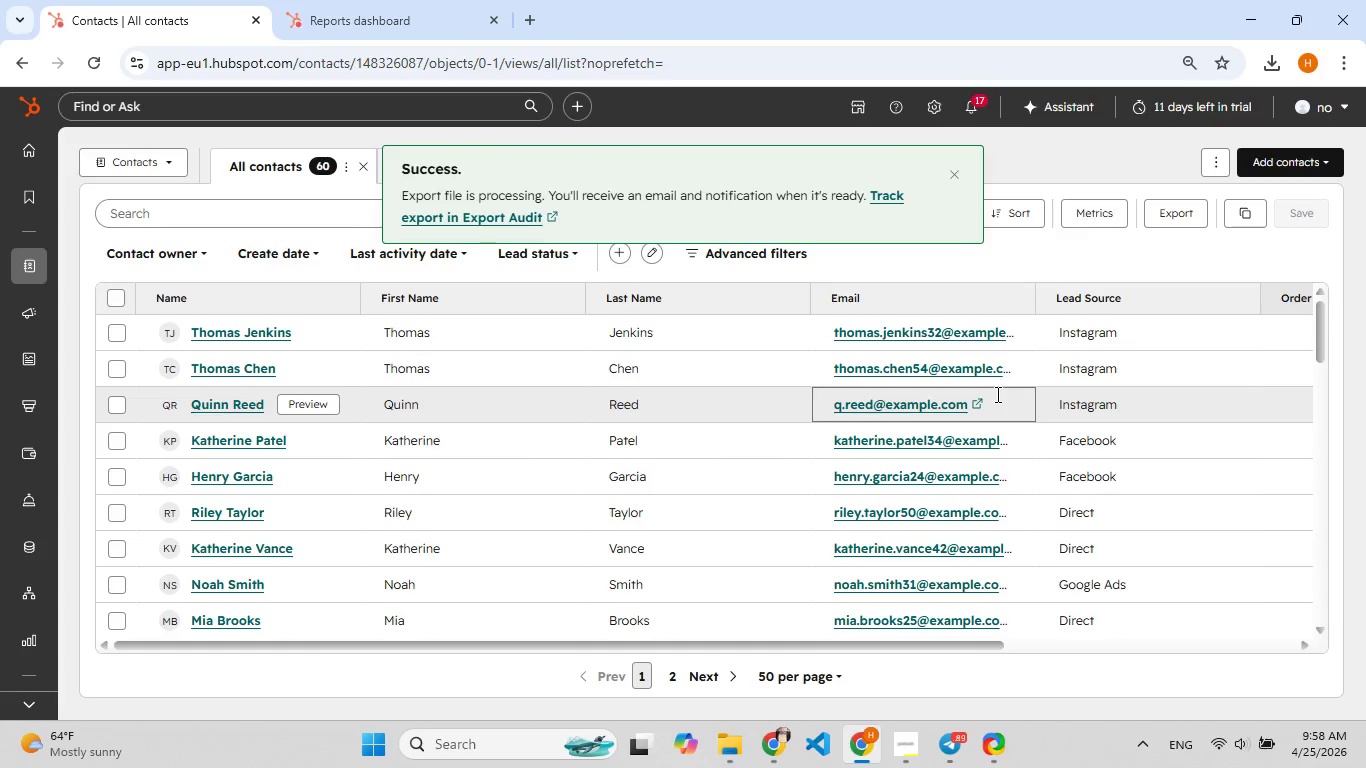 
hold_key(key=F5, duration=0.58)
 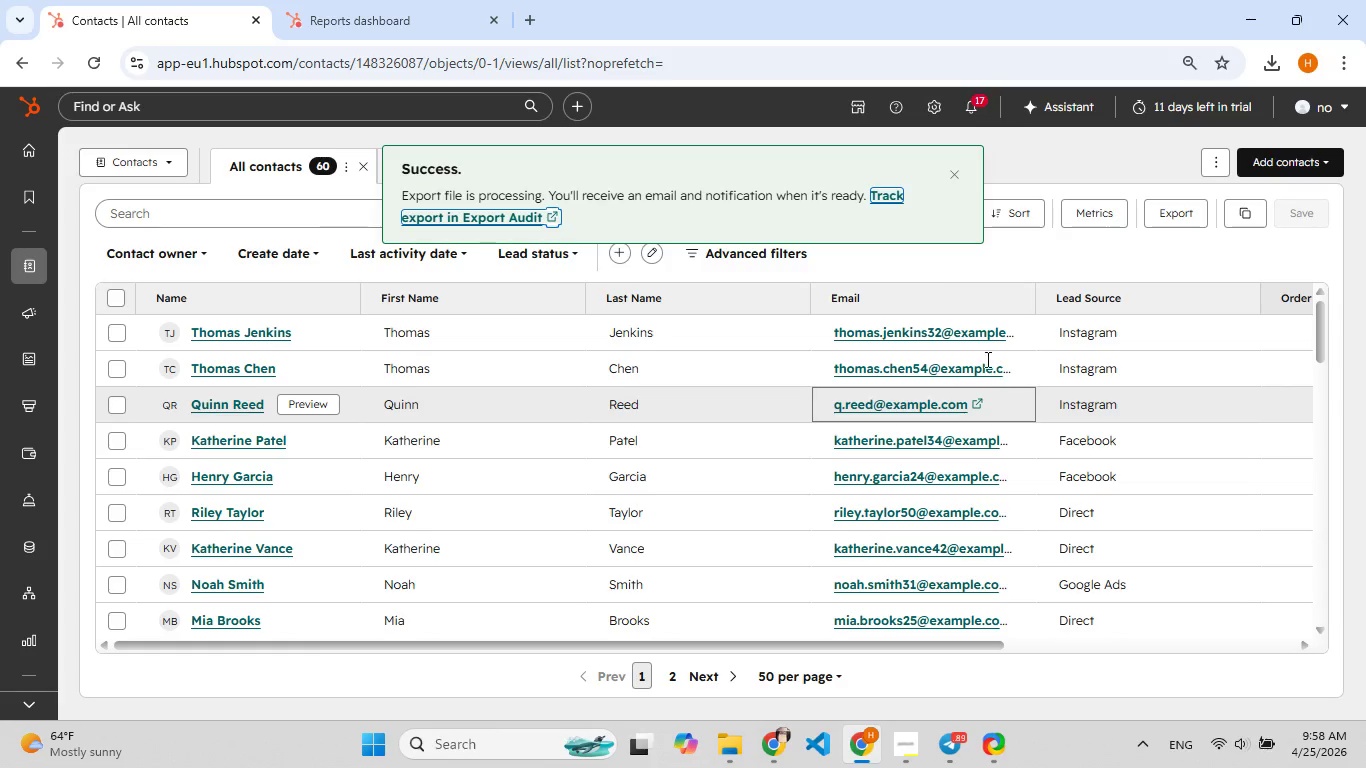 
key(Meta+Shift+S)
 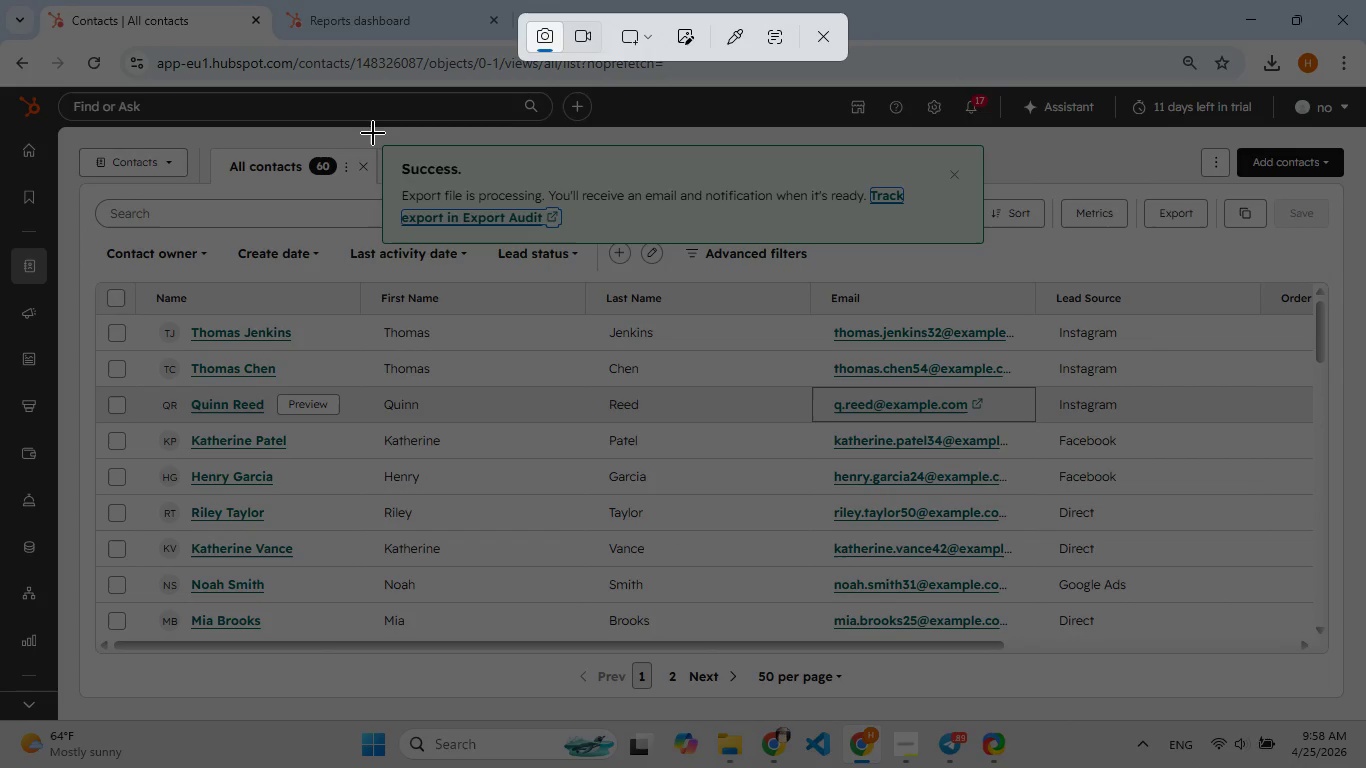 
left_click_drag(start_coordinate=[374, 132], to_coordinate=[992, 247])
 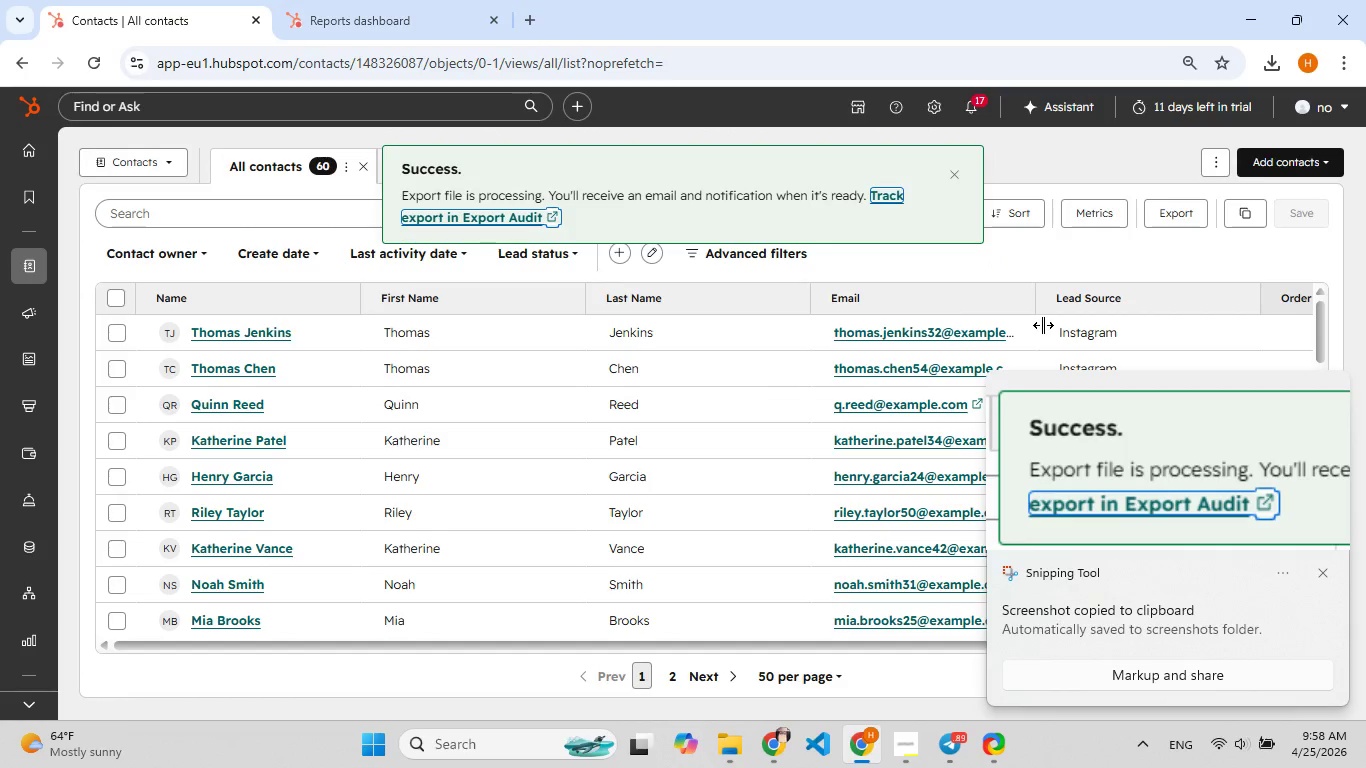 
left_click([1106, 467])
 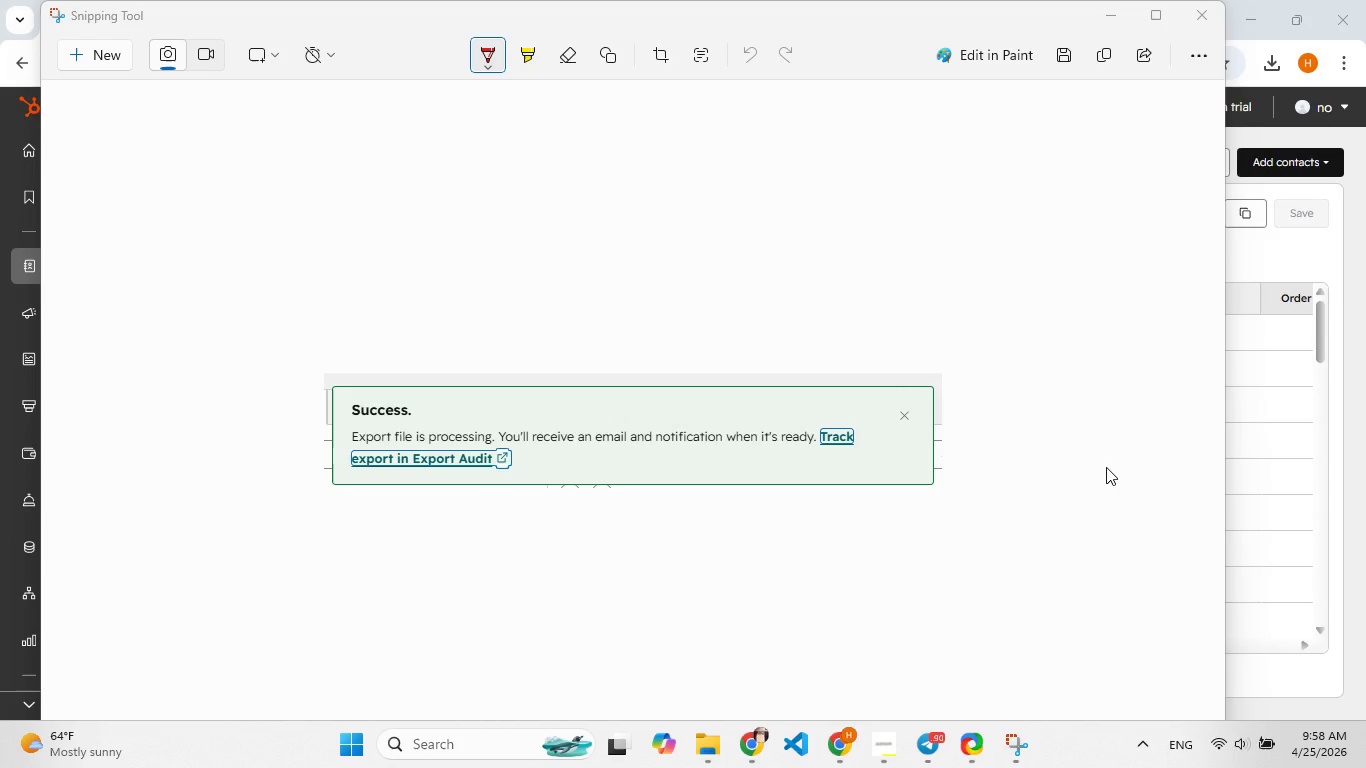 
wait(20.27)
 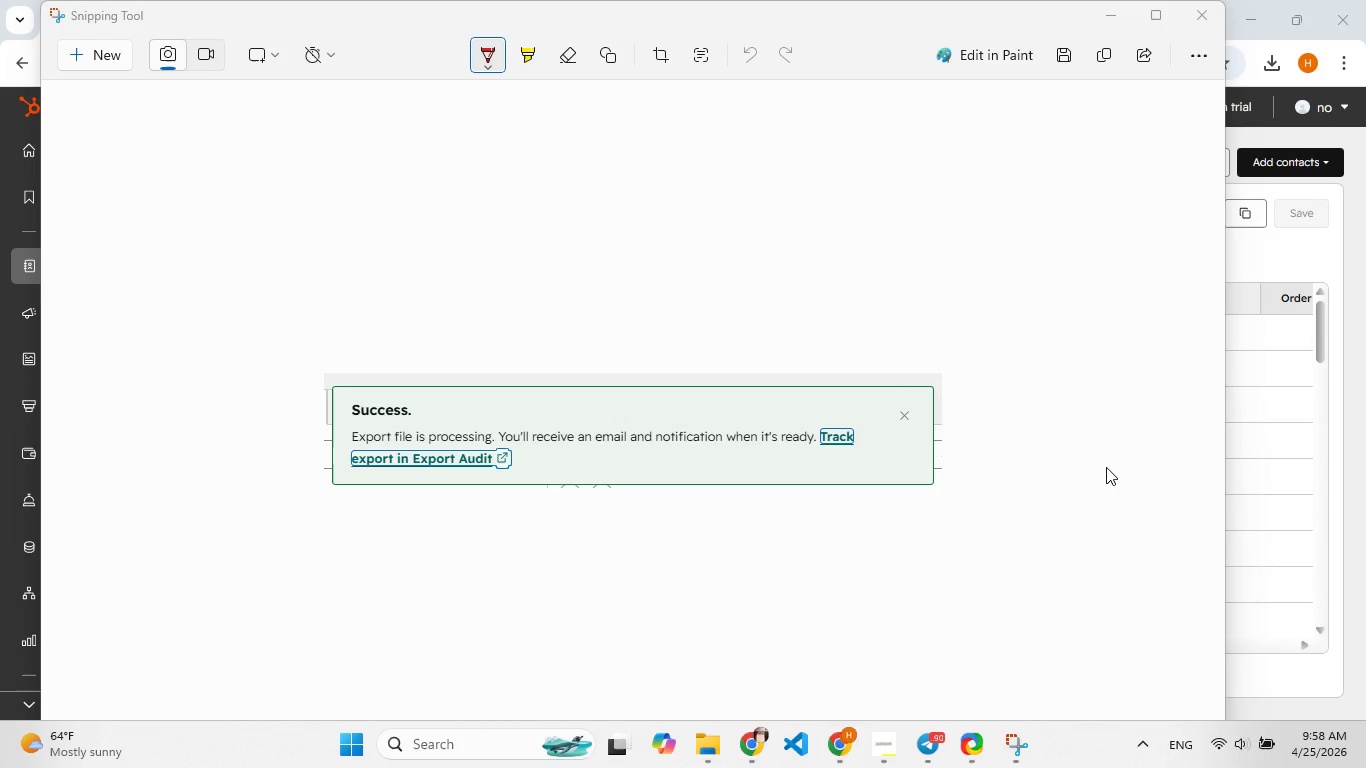 
left_click([1068, 69])
 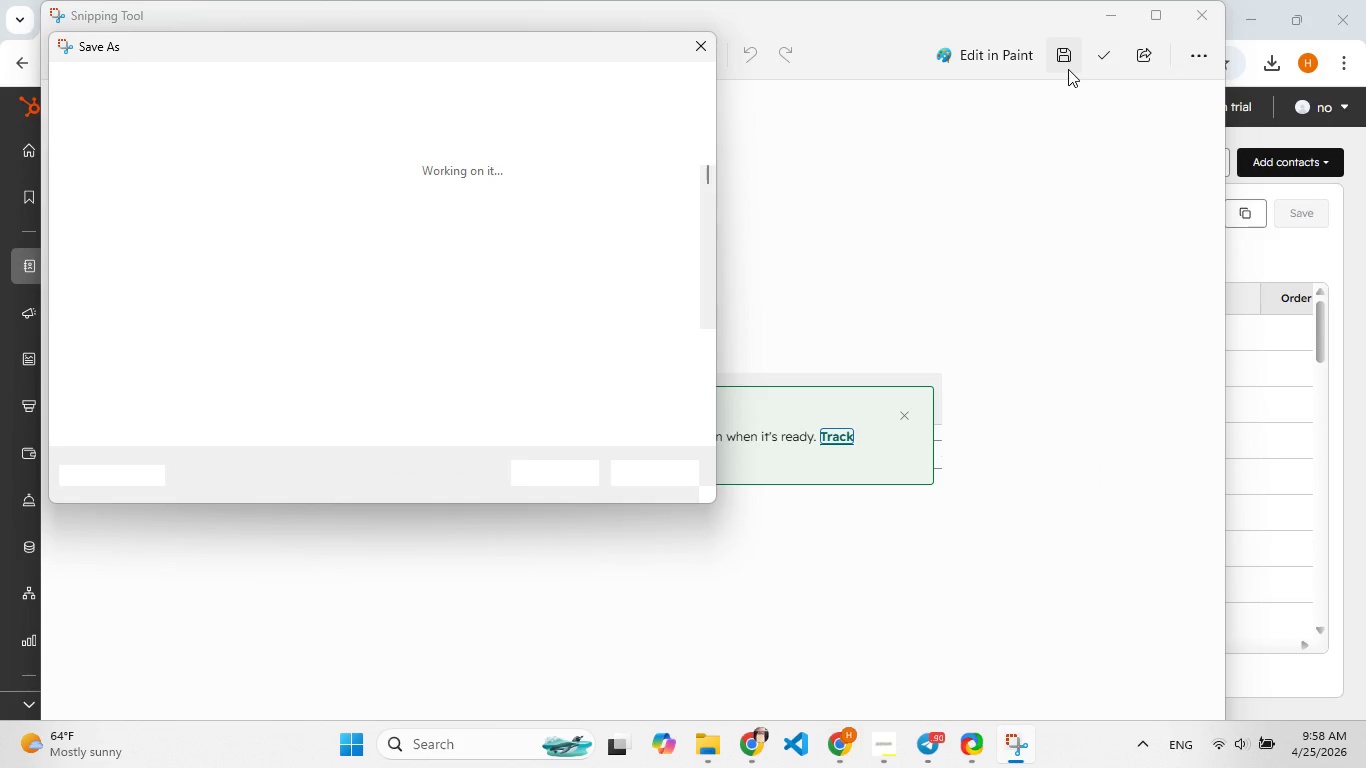 
type(export success)
 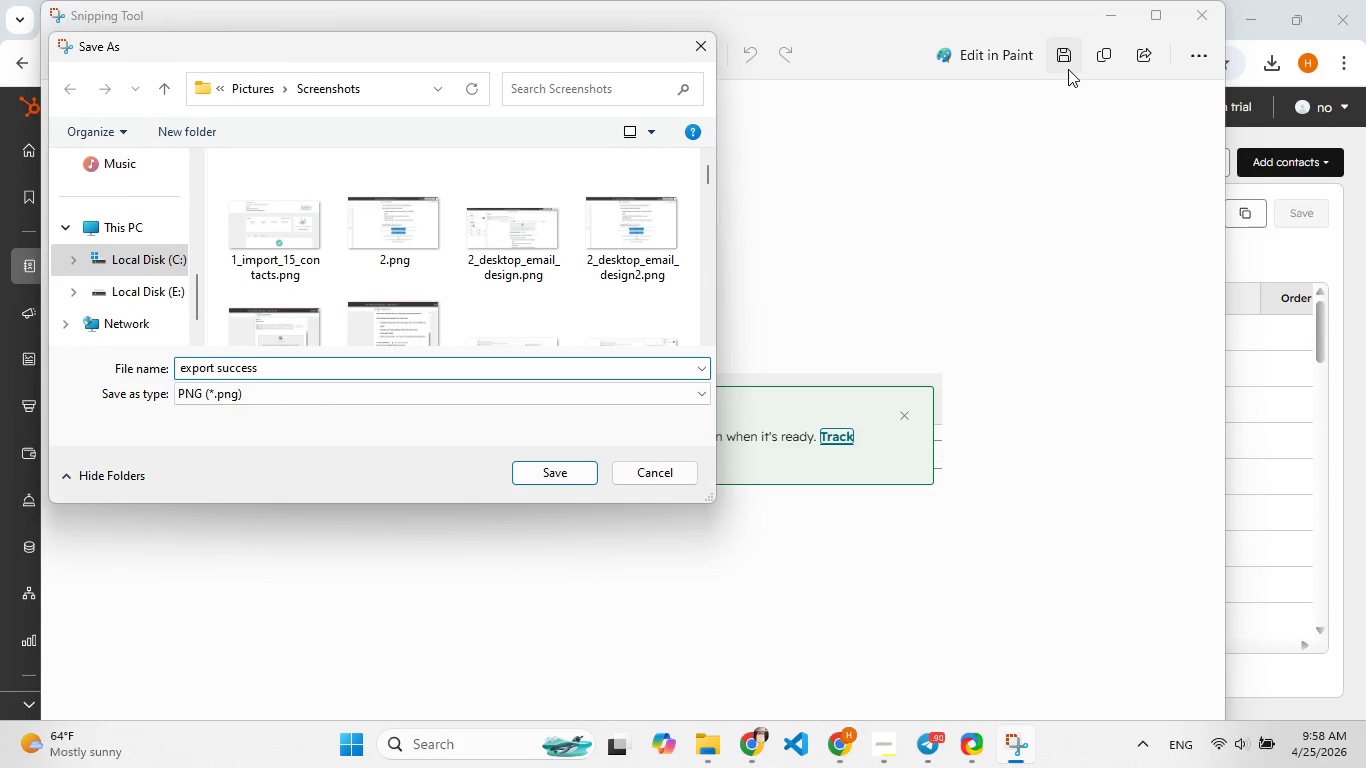 
key(Enter)
 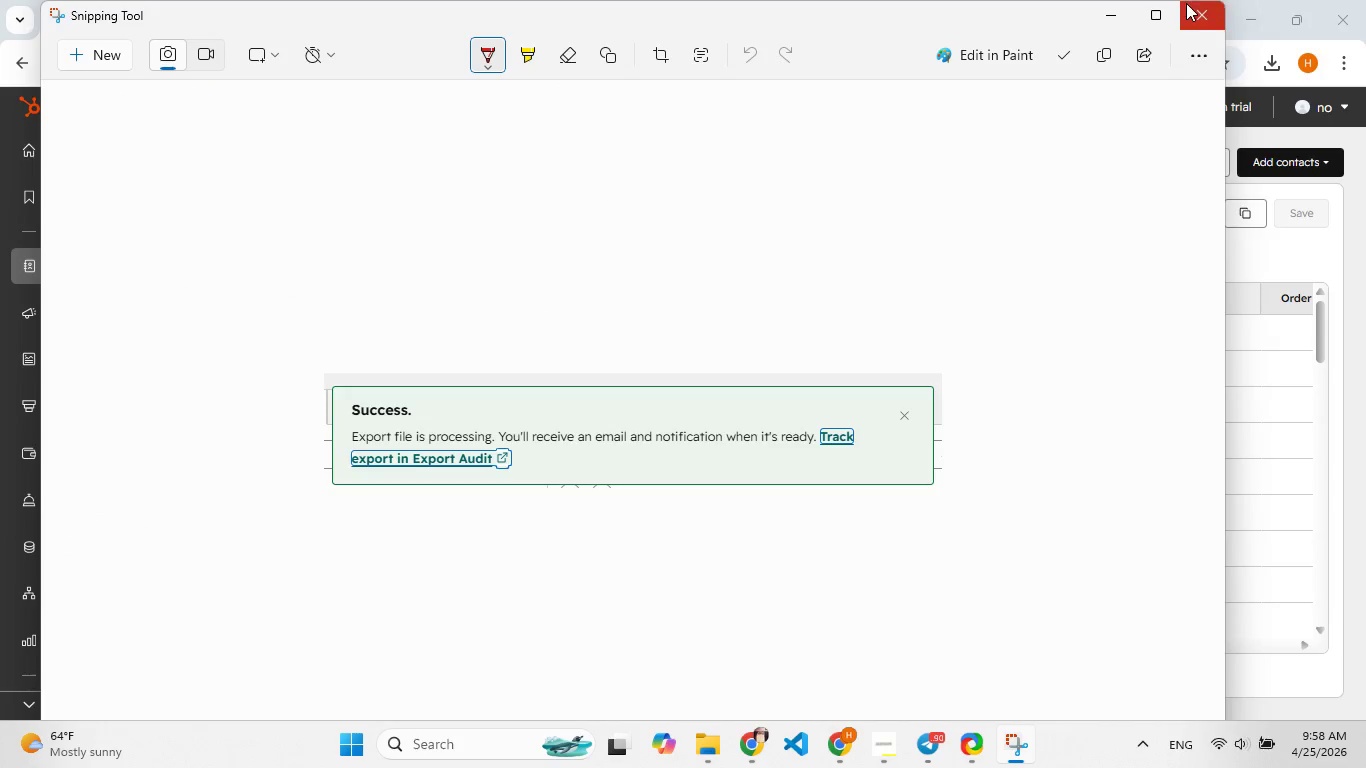 
left_click([1189, 6])
 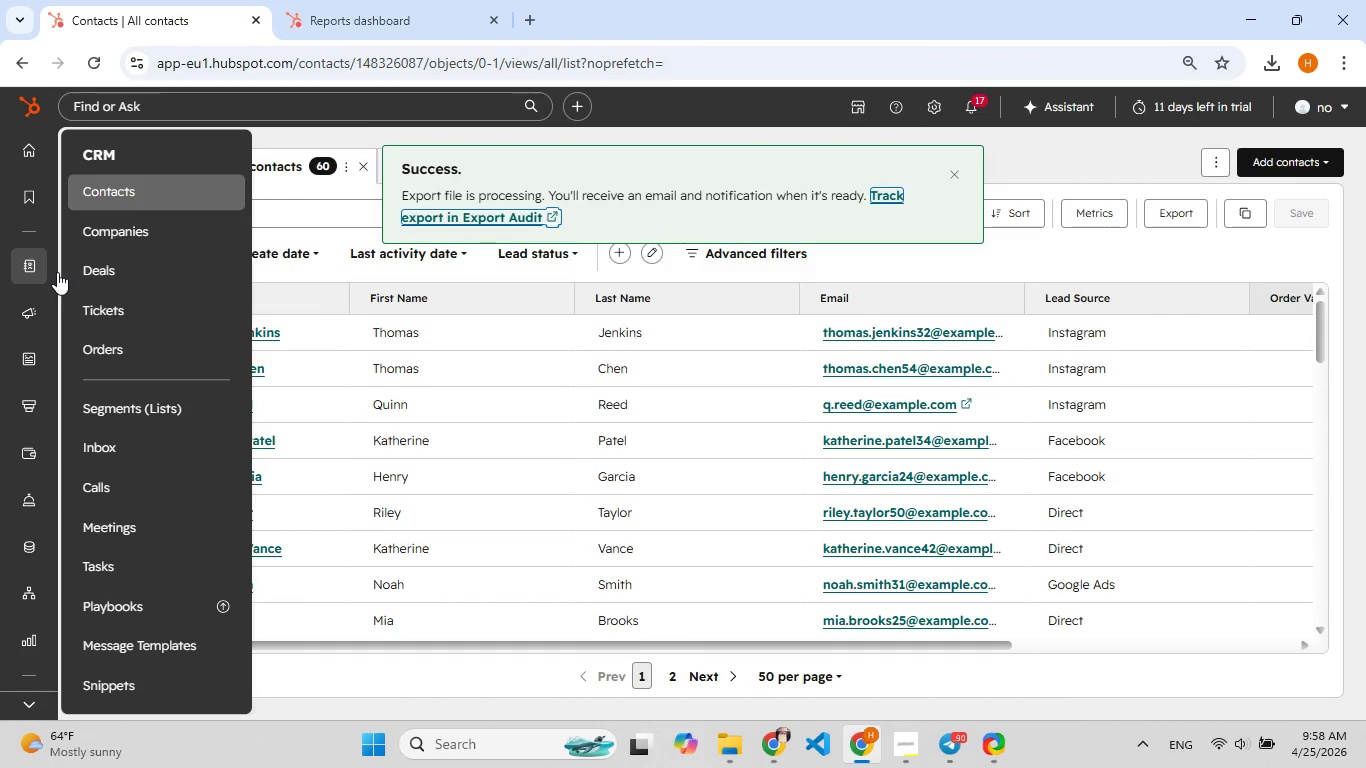 
wait(8.05)
 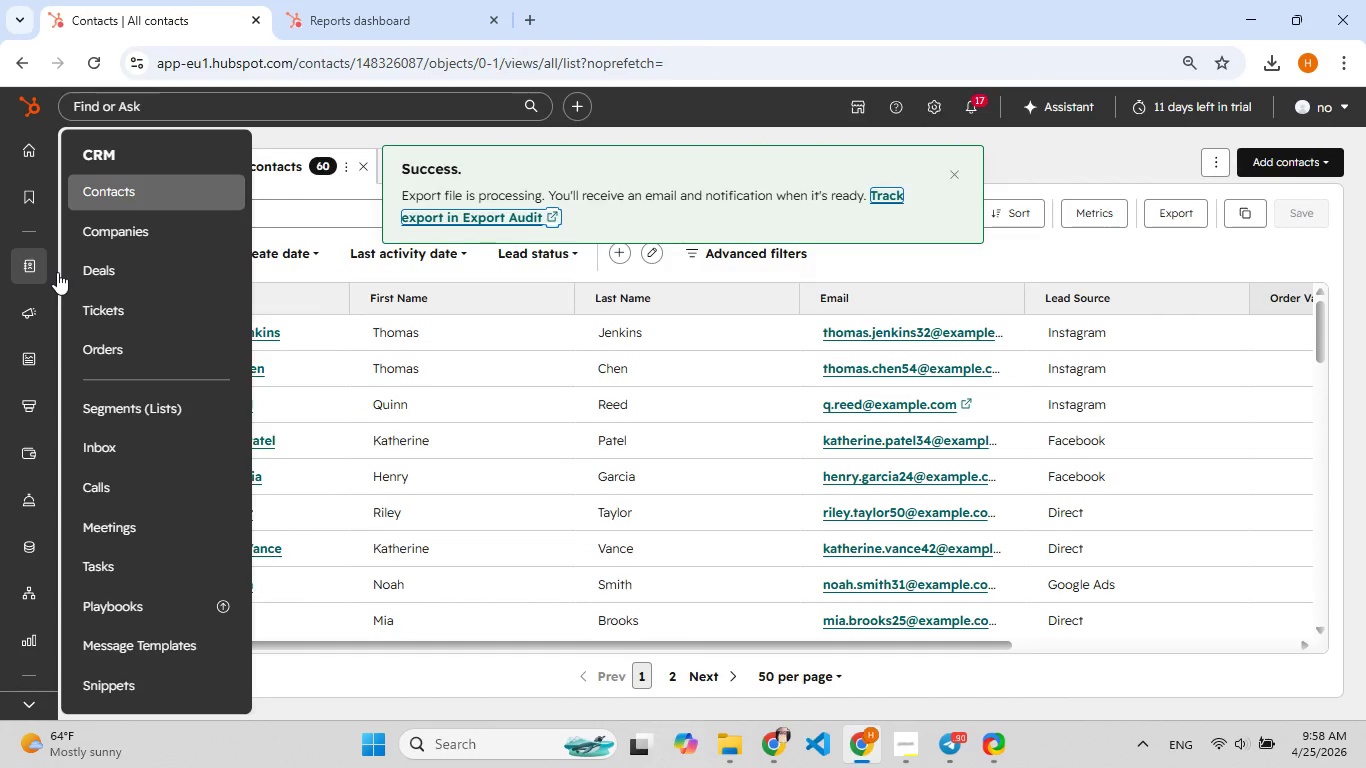 
left_click([125, 576])
 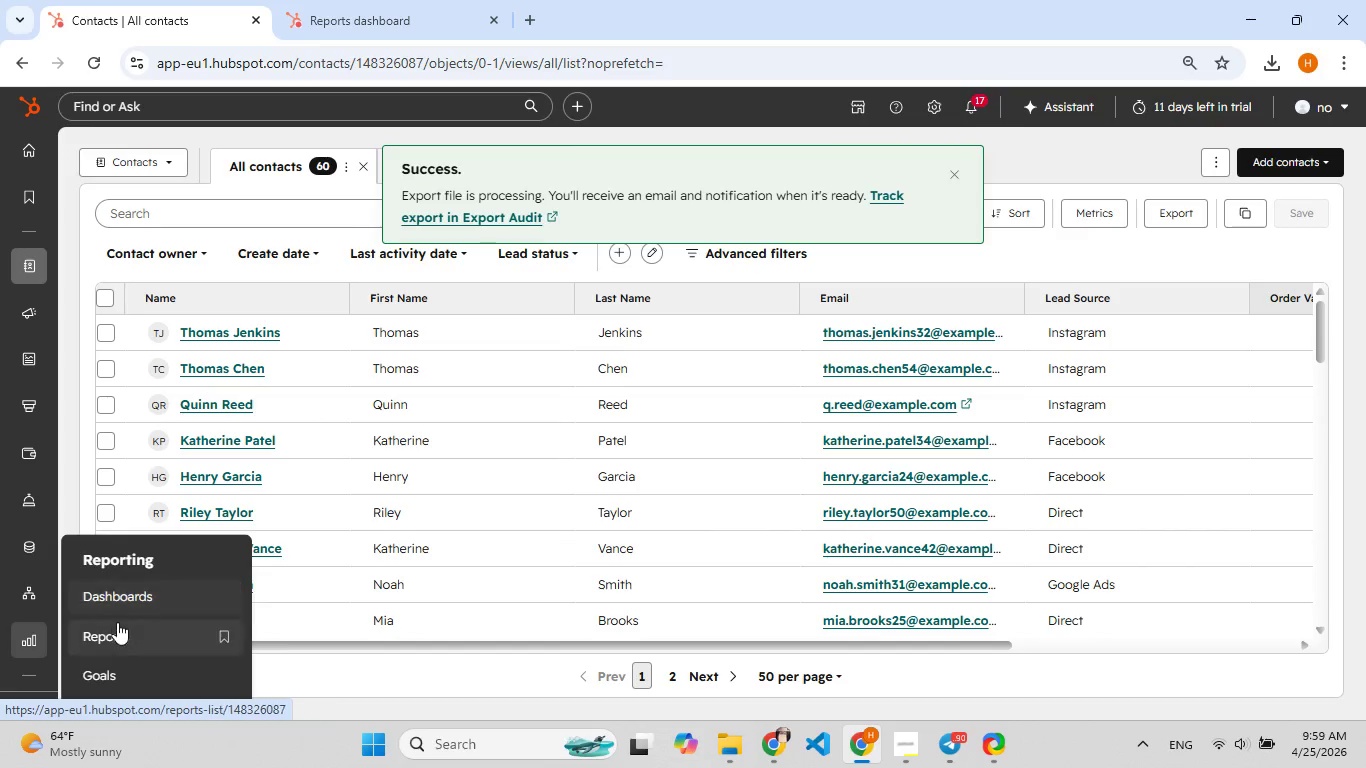 
left_click([117, 633])
 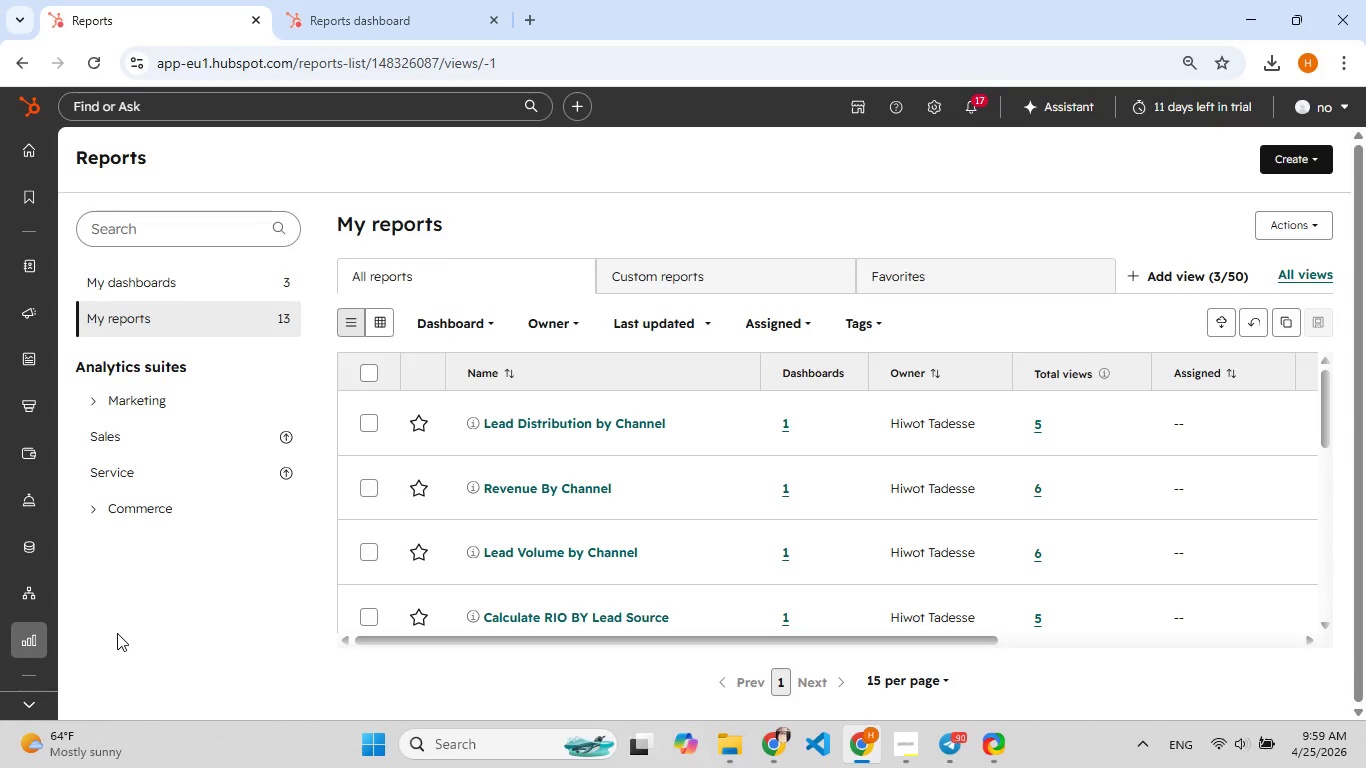 
wait(31.0)
 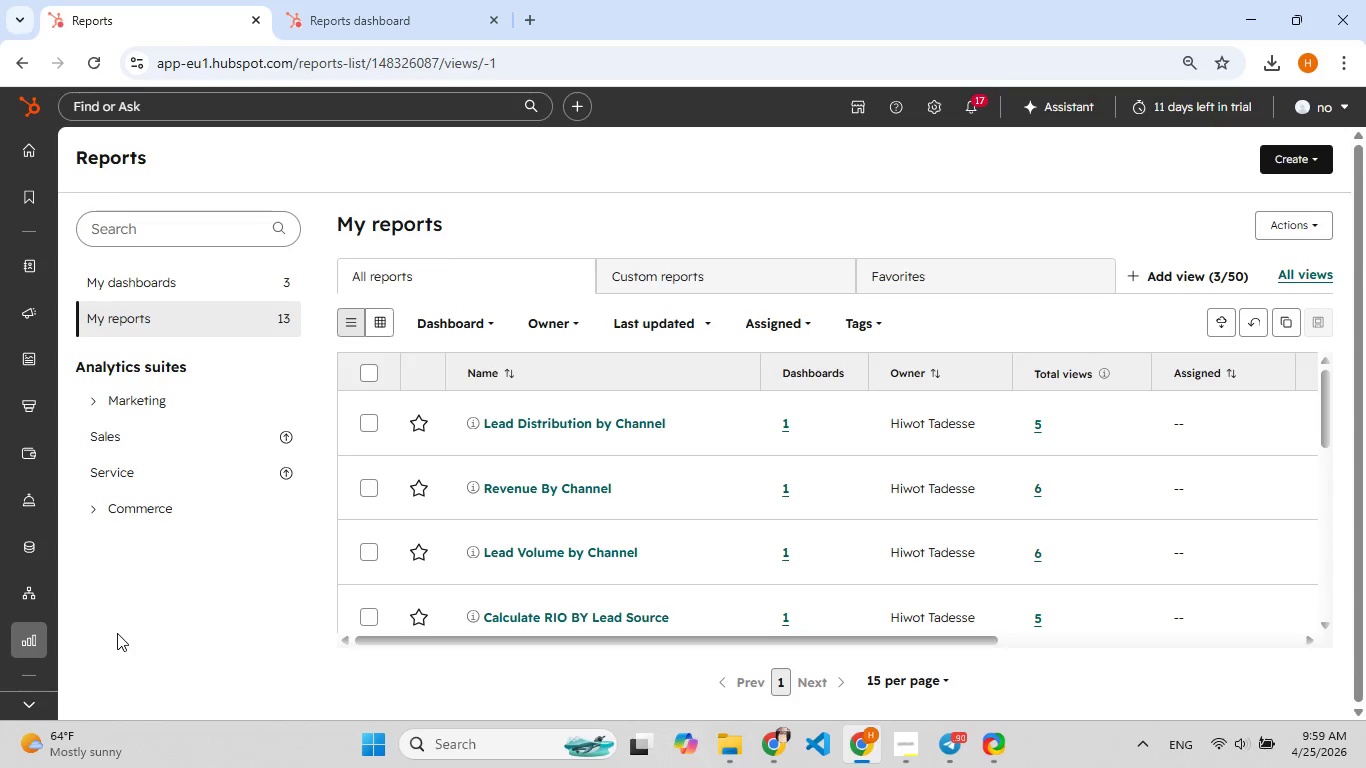 
left_click([1277, 151])
 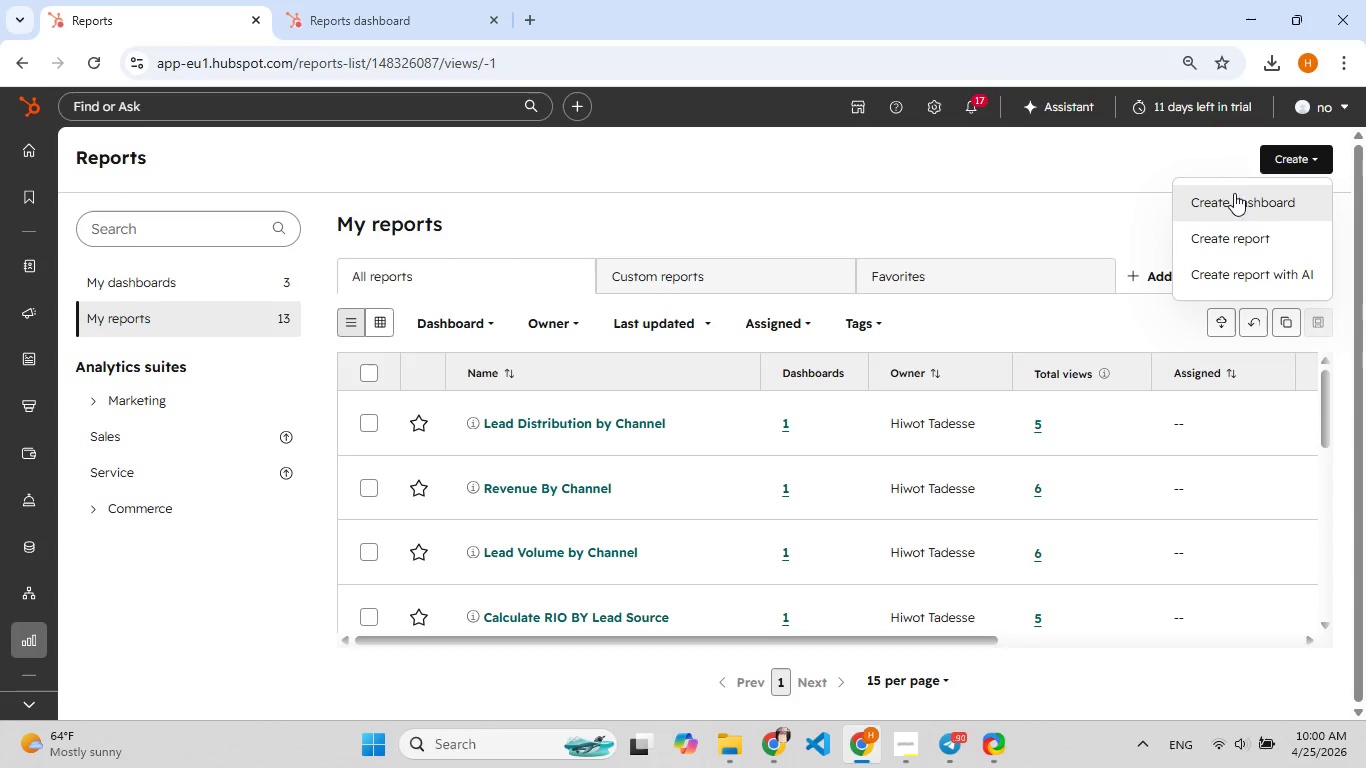 
wait(48.69)
 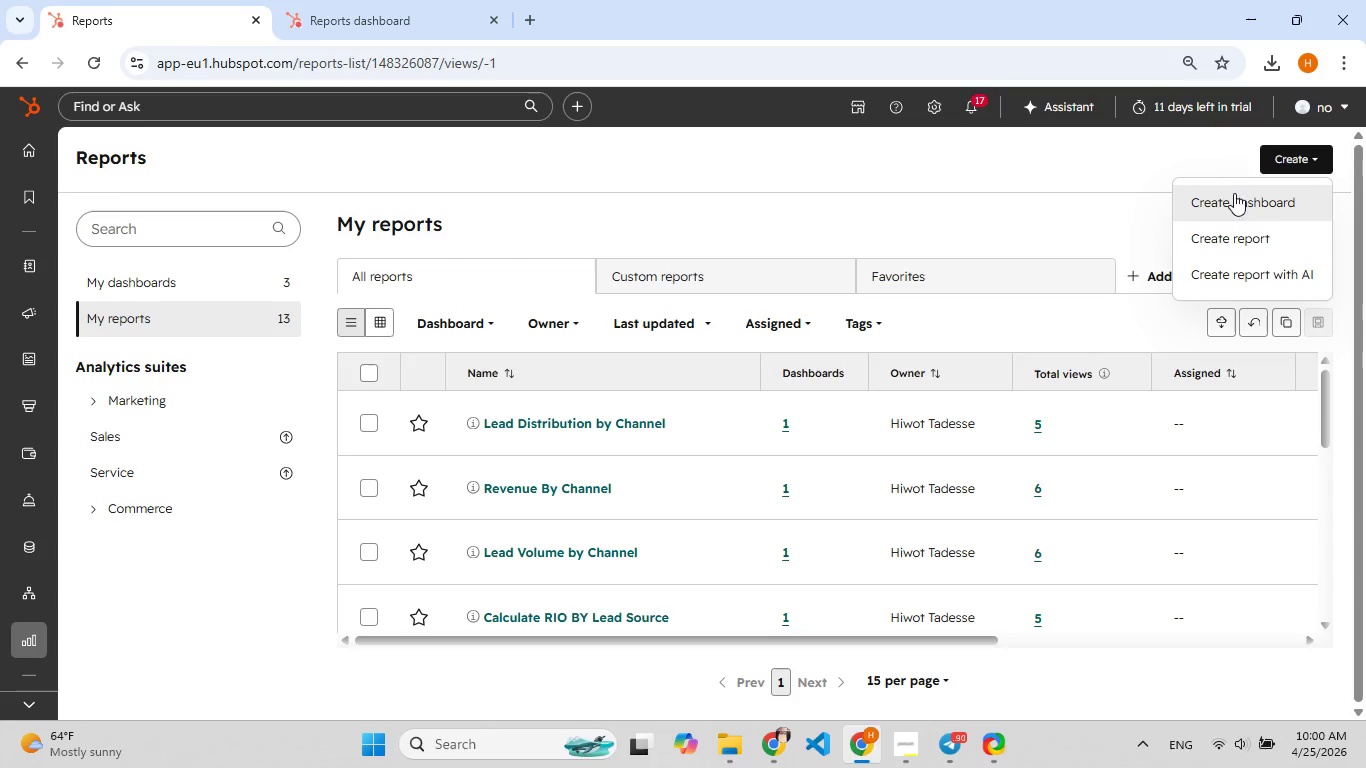 
left_click([991, 743])
 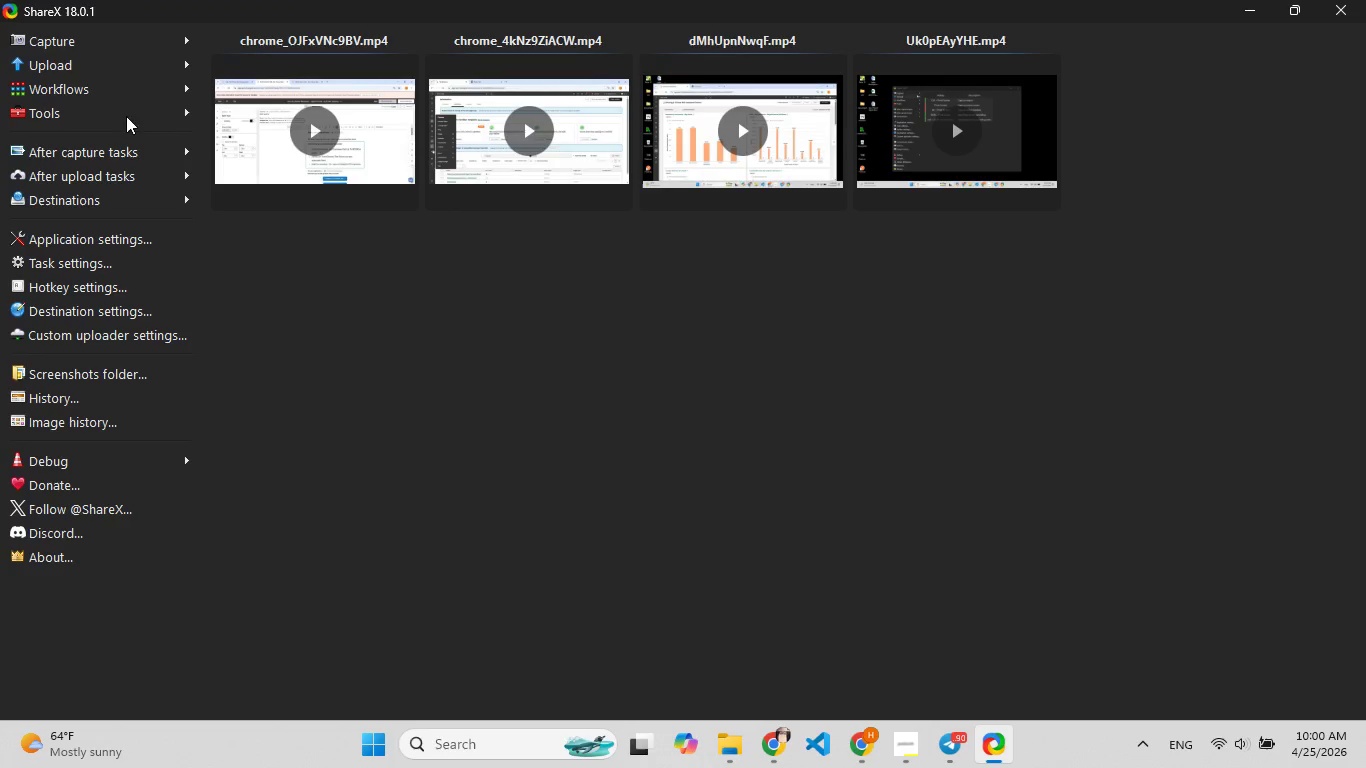 
left_click([134, 81])
 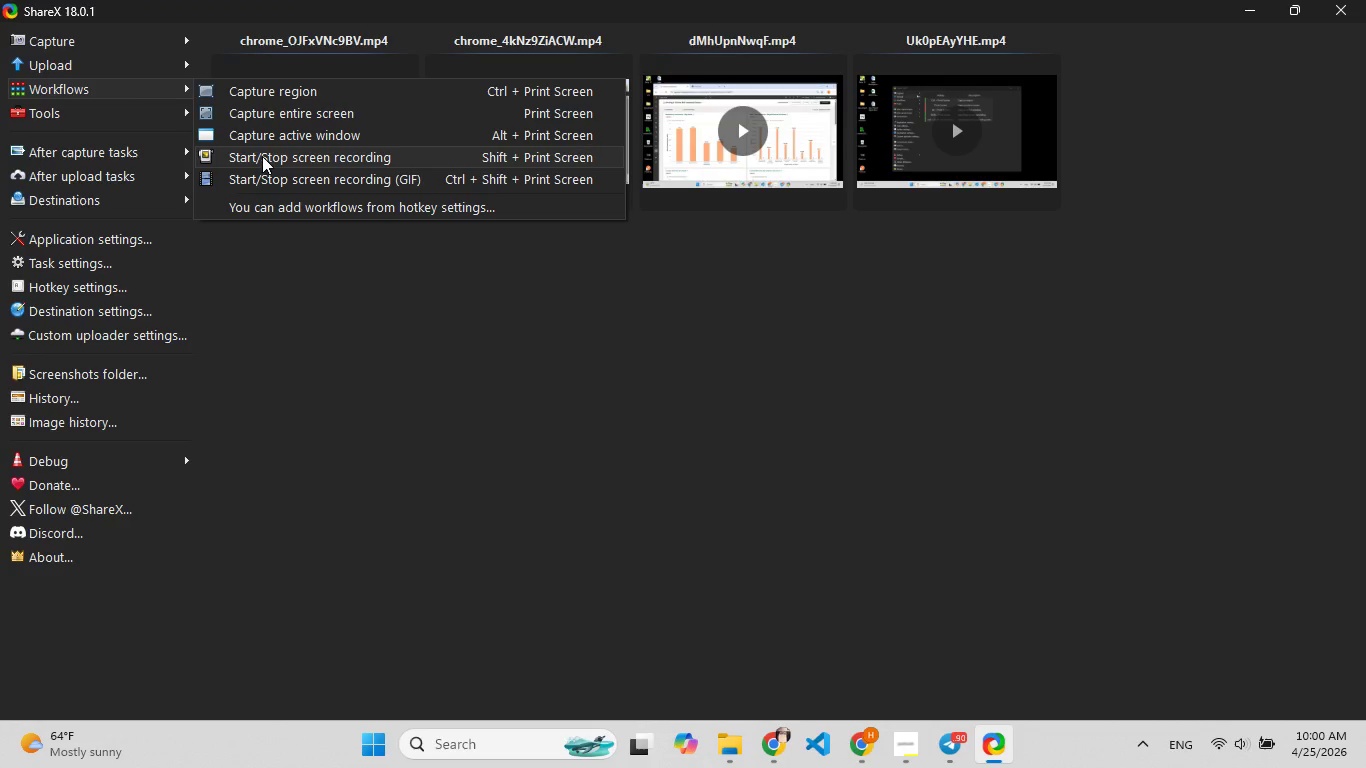 
left_click([262, 156])
 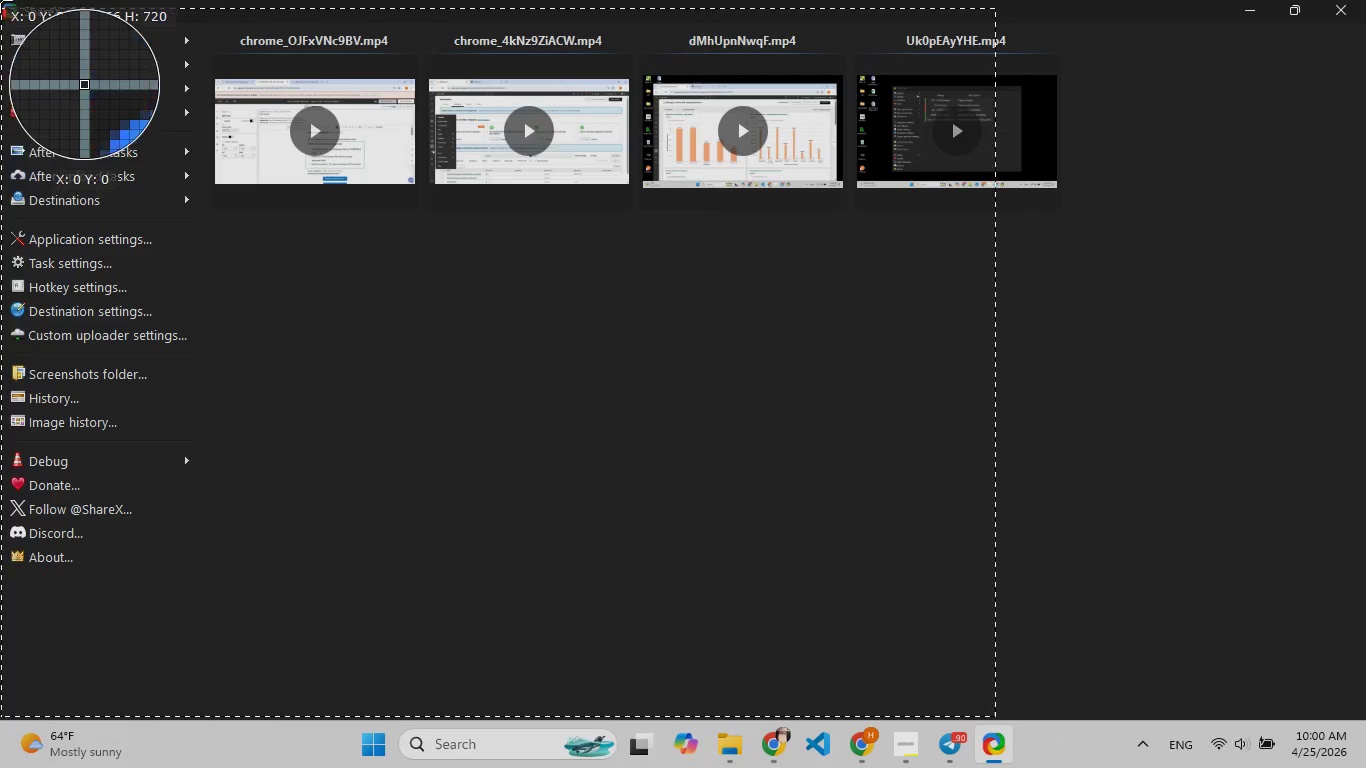 
left_click([0, 0])
 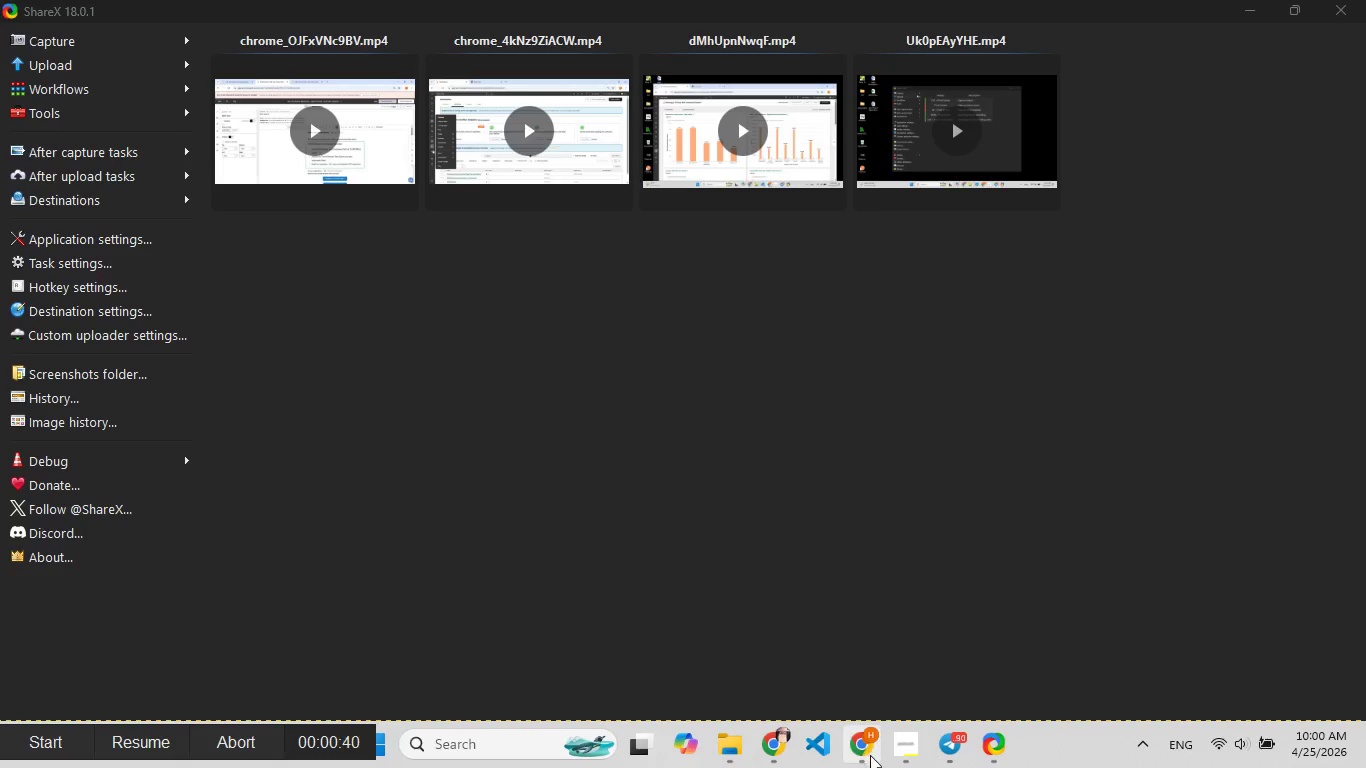 
left_click([865, 767])
 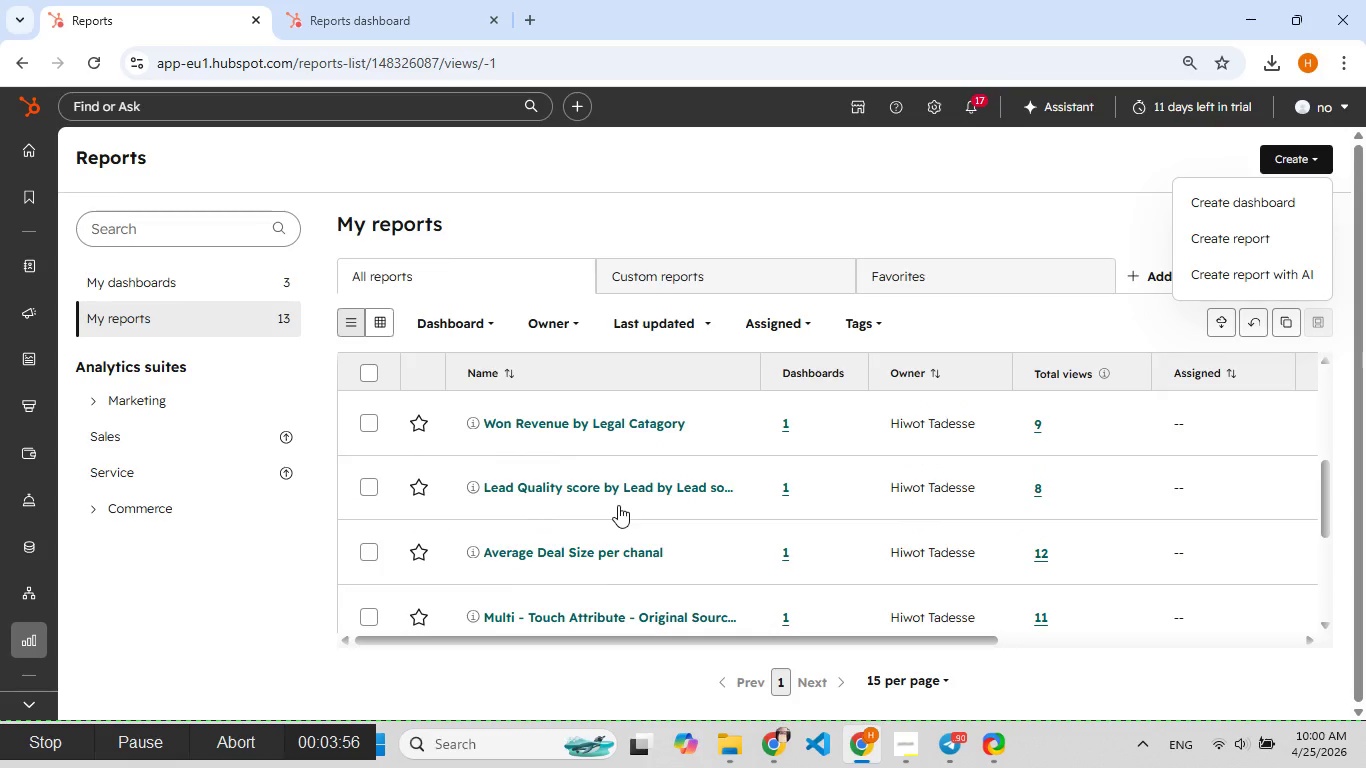 
wait(8.86)
 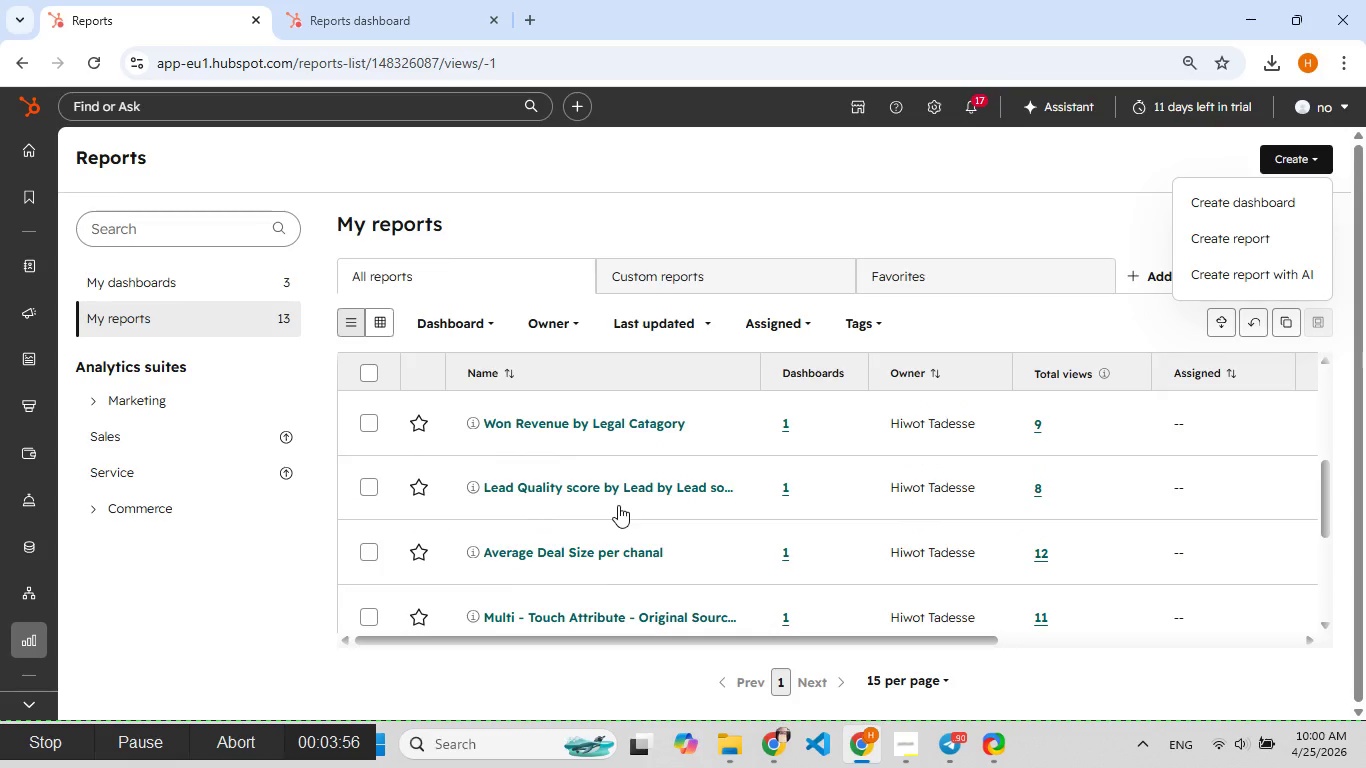 
left_click([549, 422])
 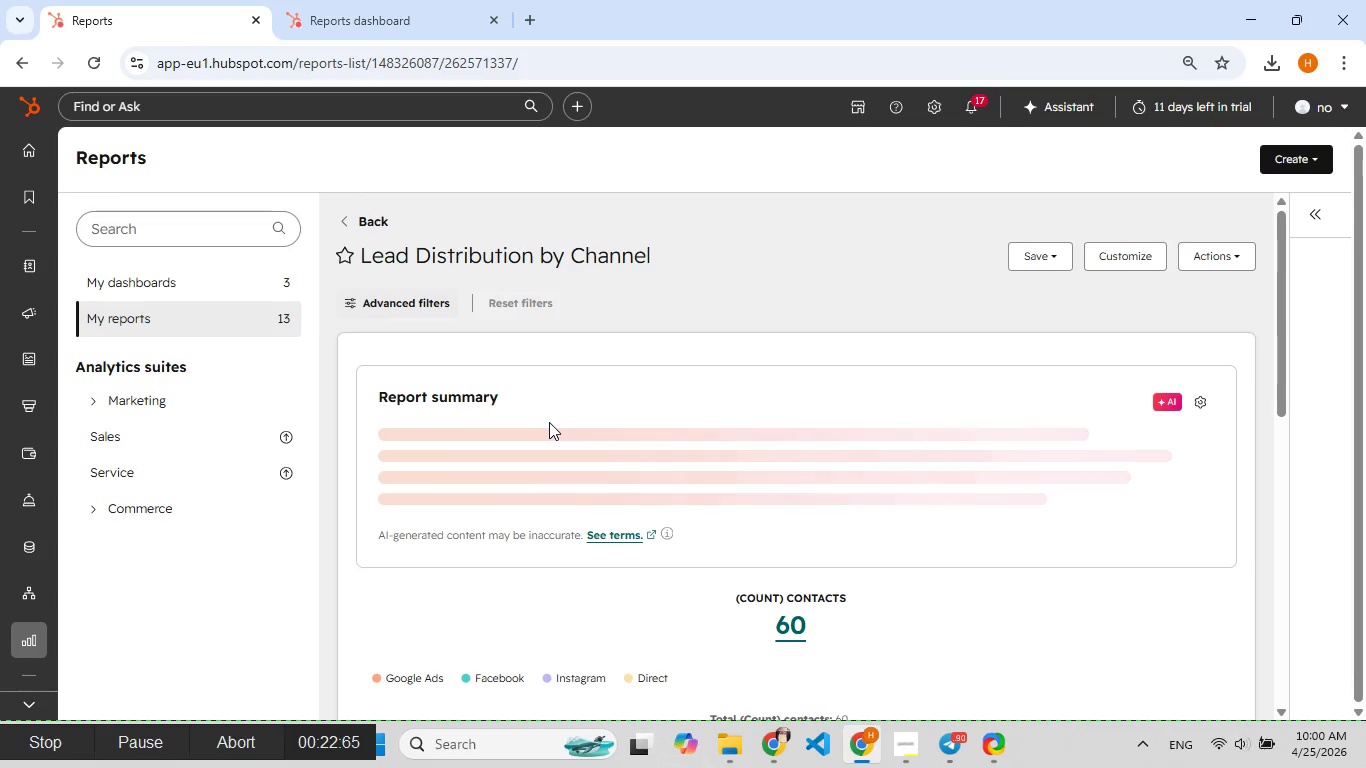 
wait(18.95)
 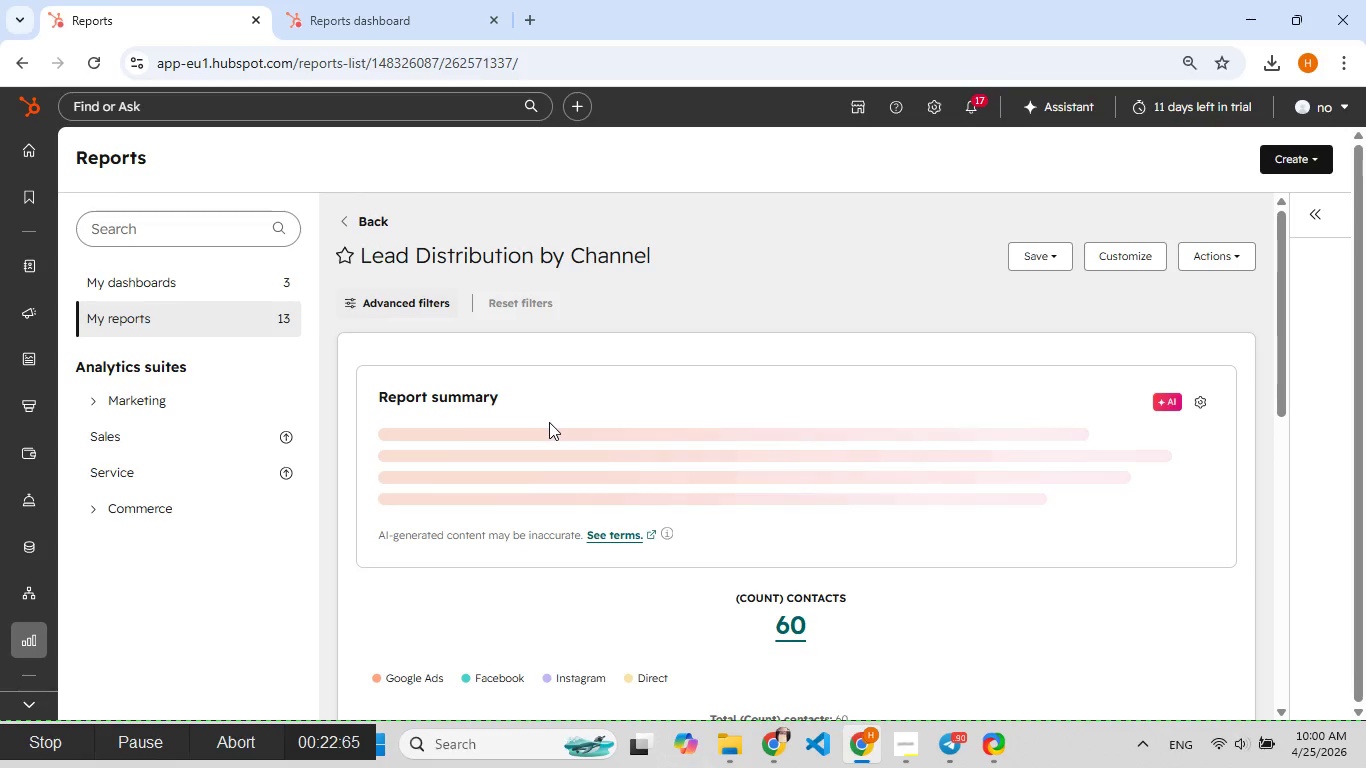 
left_click([794, 490])
 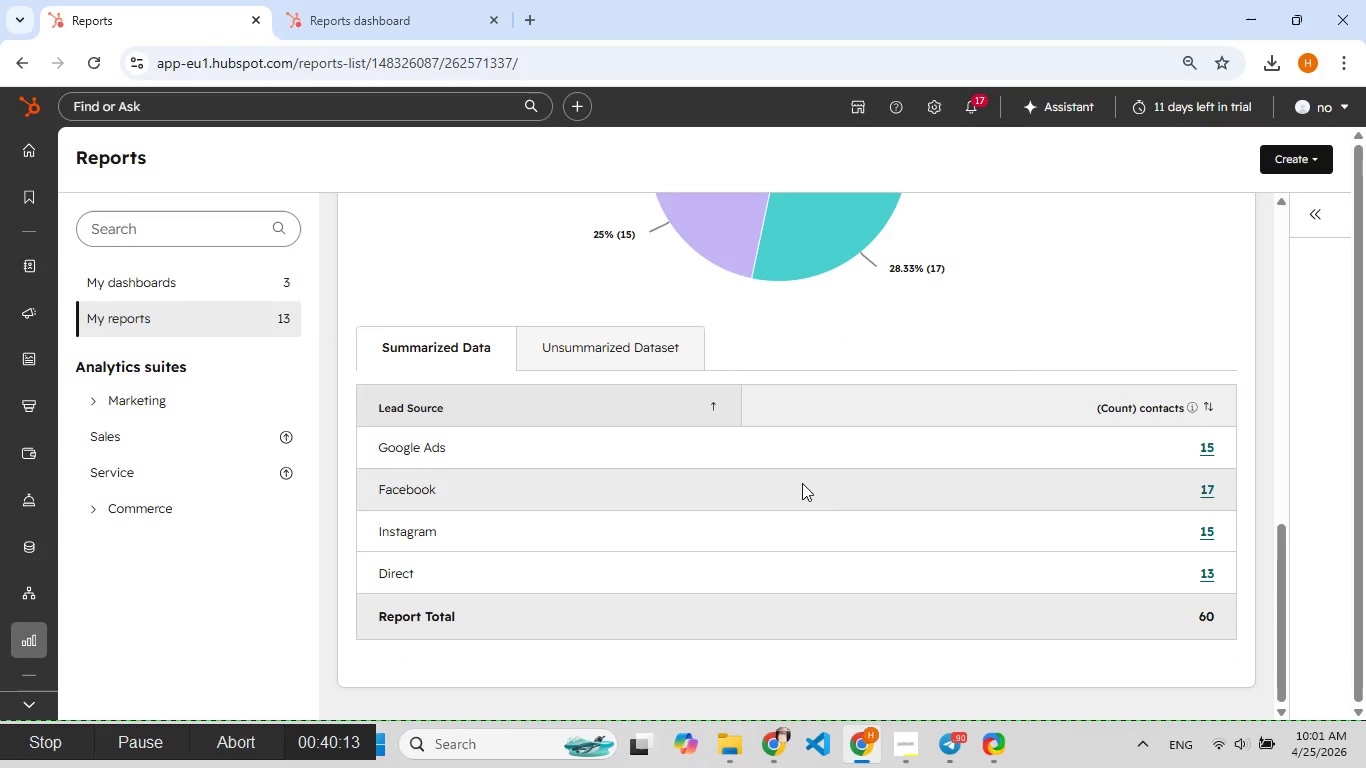 
wait(17.28)
 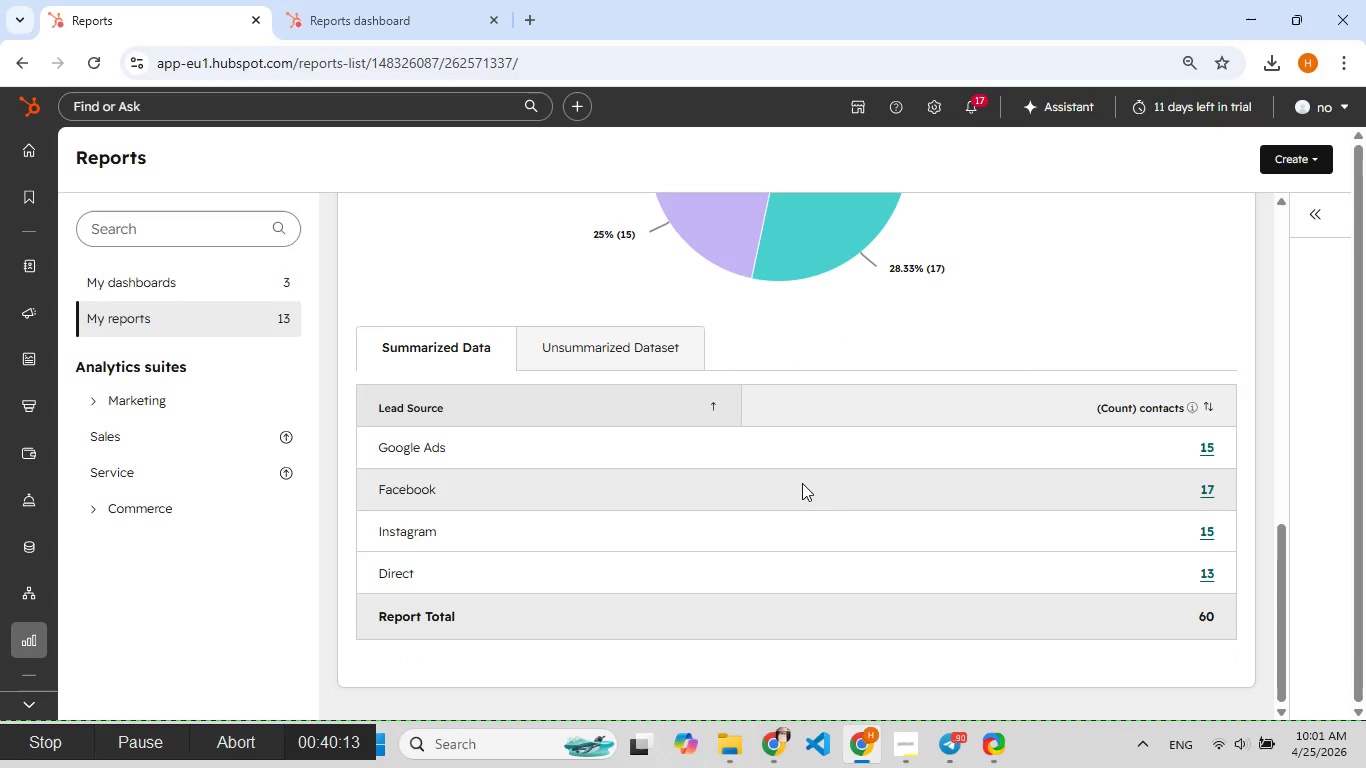 
left_click([173, 276])
 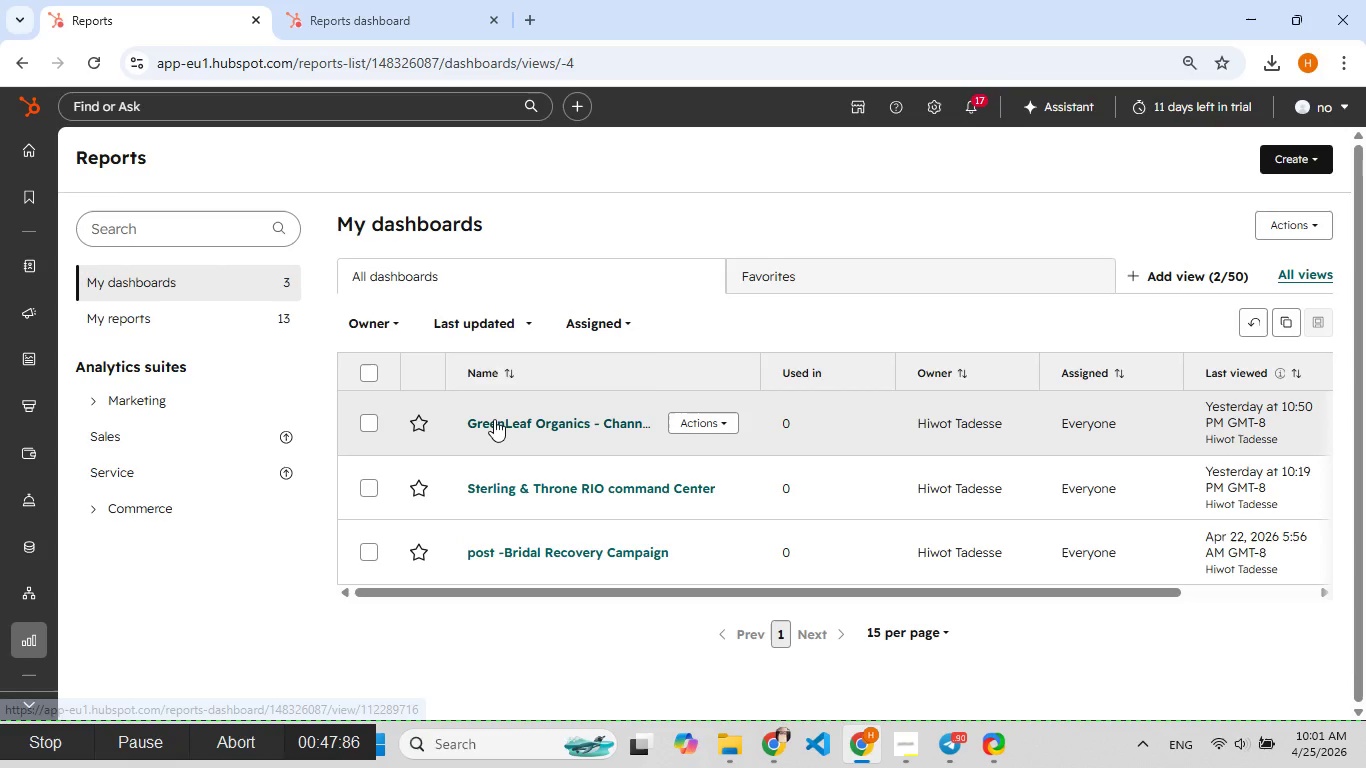 
left_click([495, 419])
 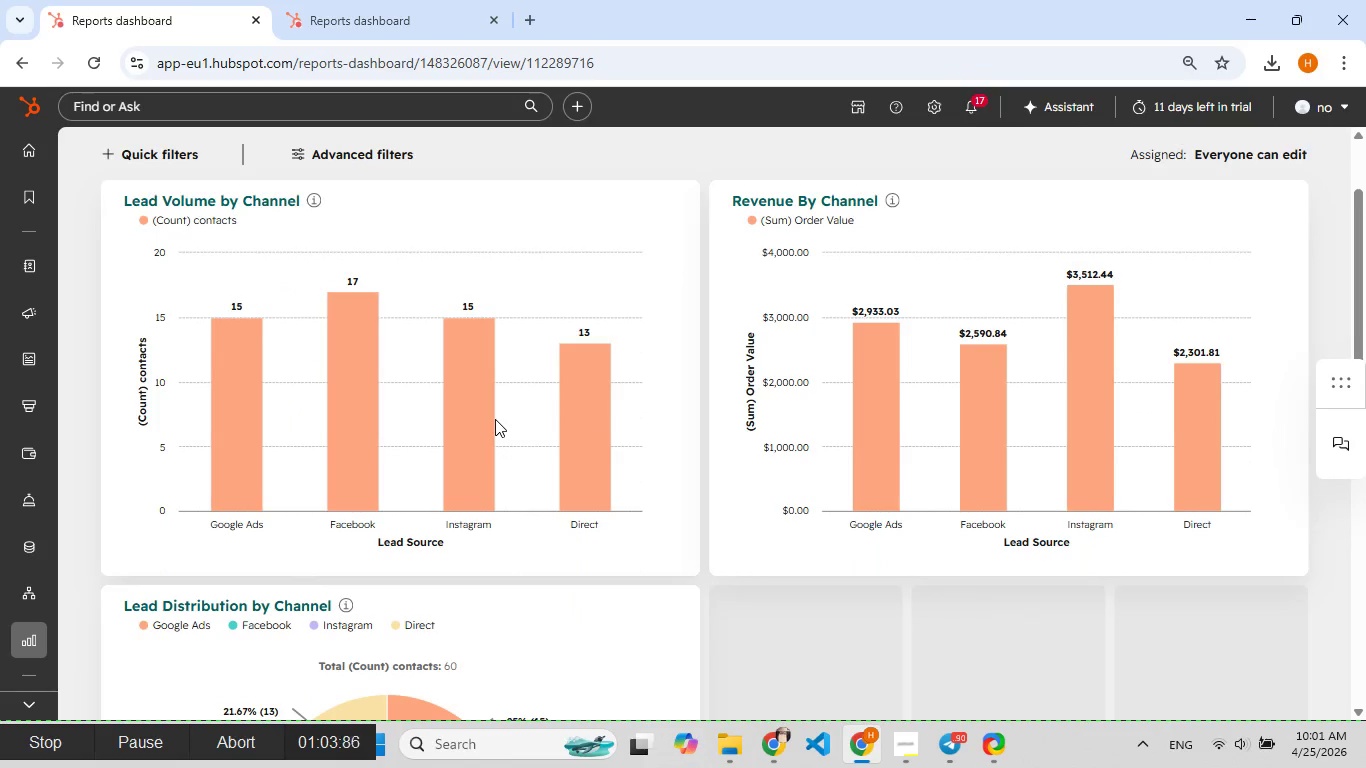 
wait(20.02)
 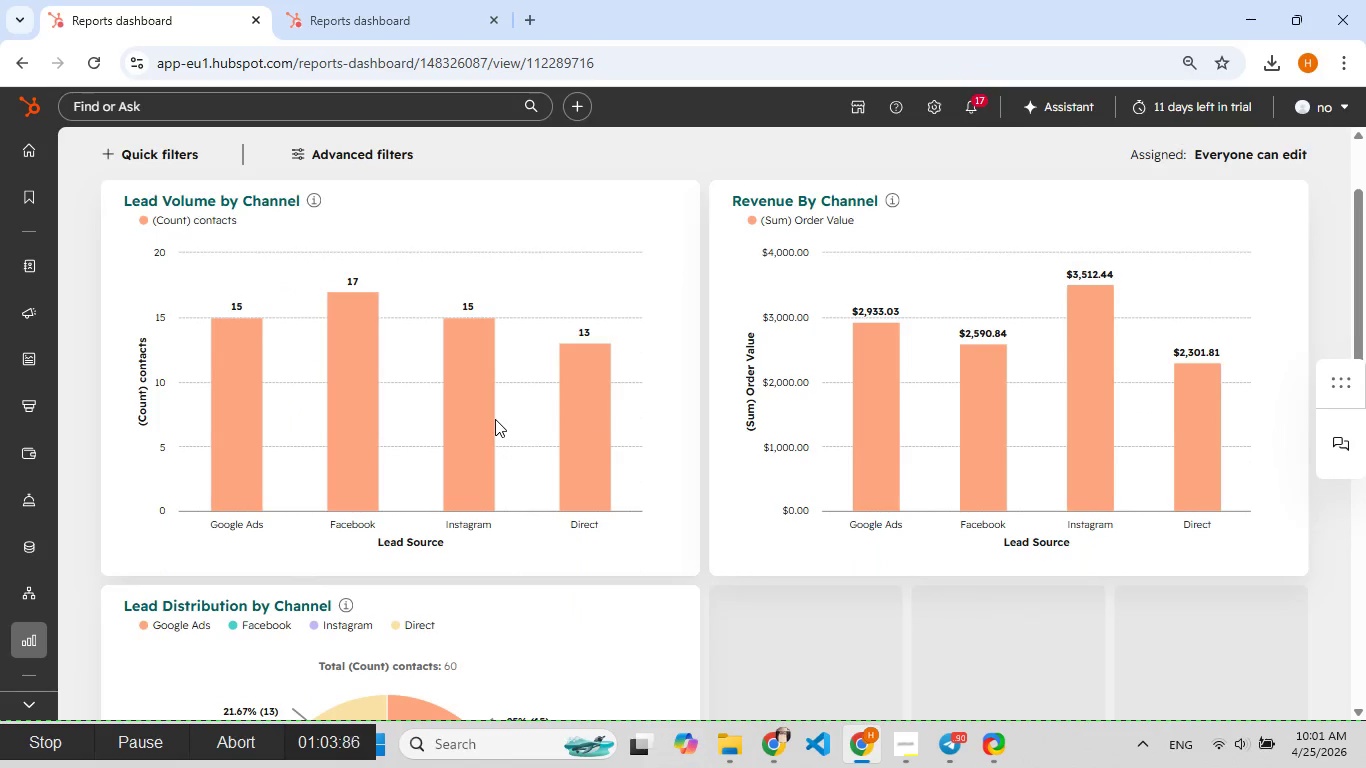 
left_click([539, 331])
 